 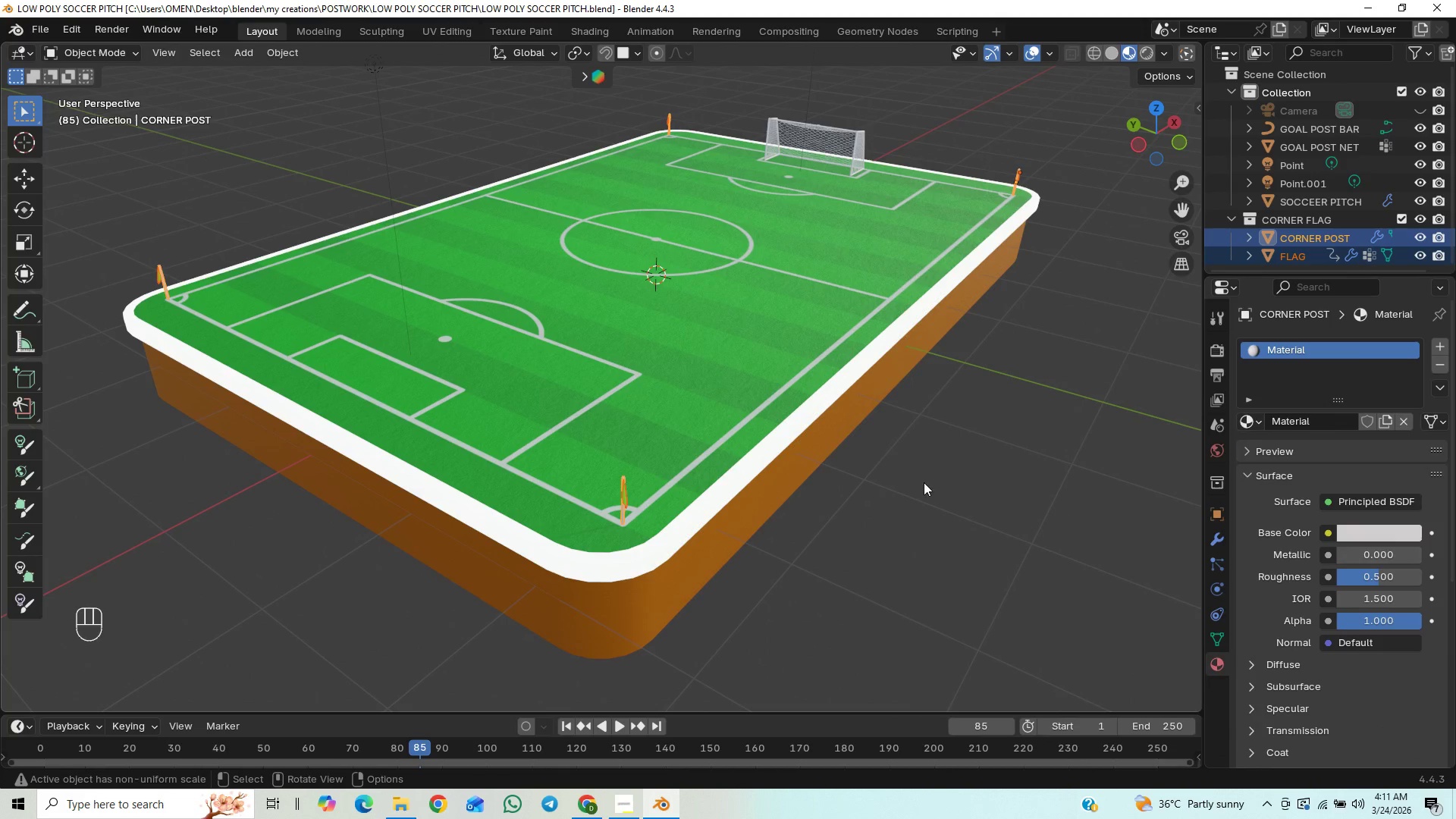 
left_click([989, 586])
 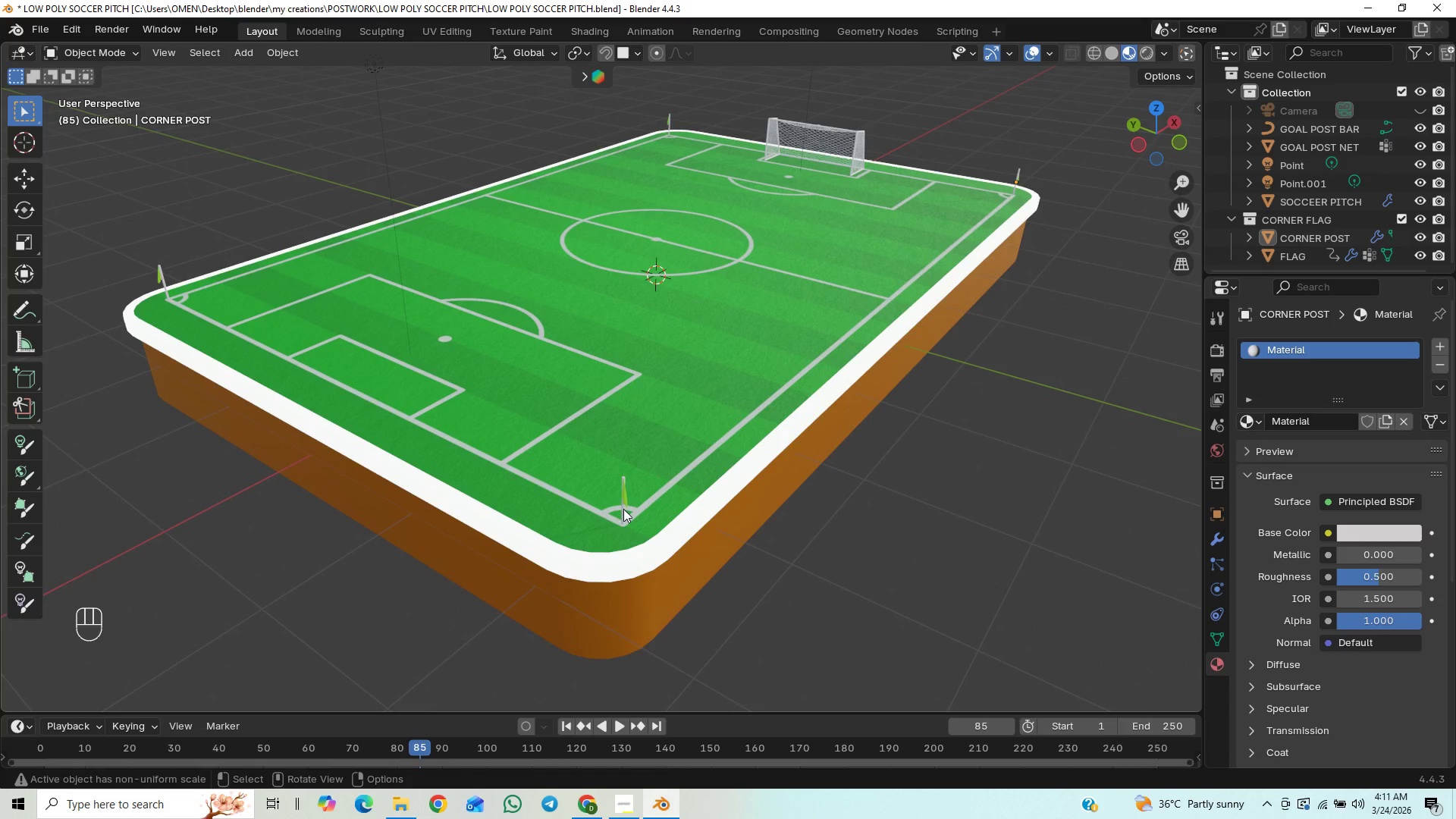 
scroll: coordinate [676, 559], scroll_direction: up, amount: 8.0
 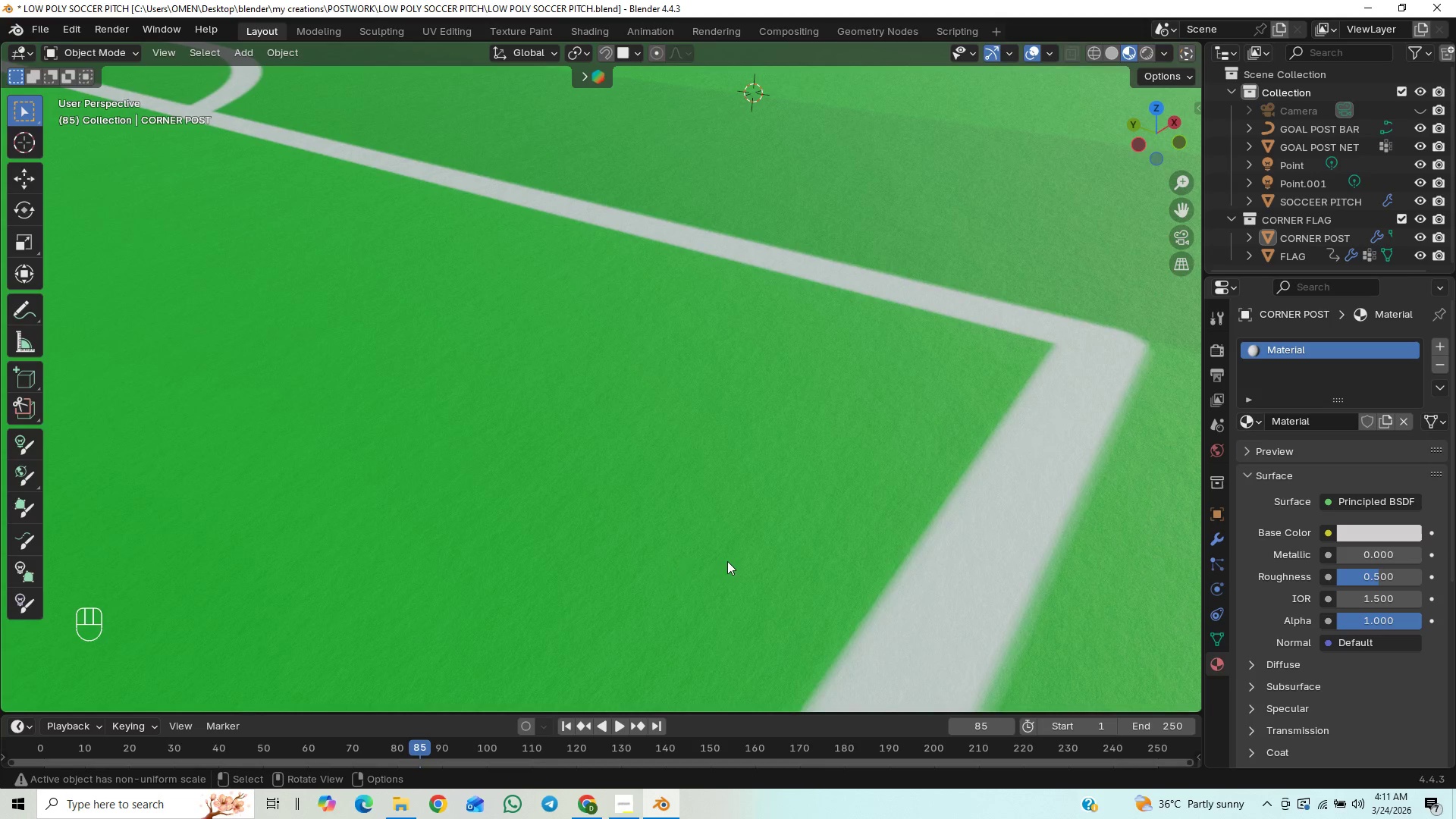 
hold_key(key=ShiftLeft, duration=0.62)
 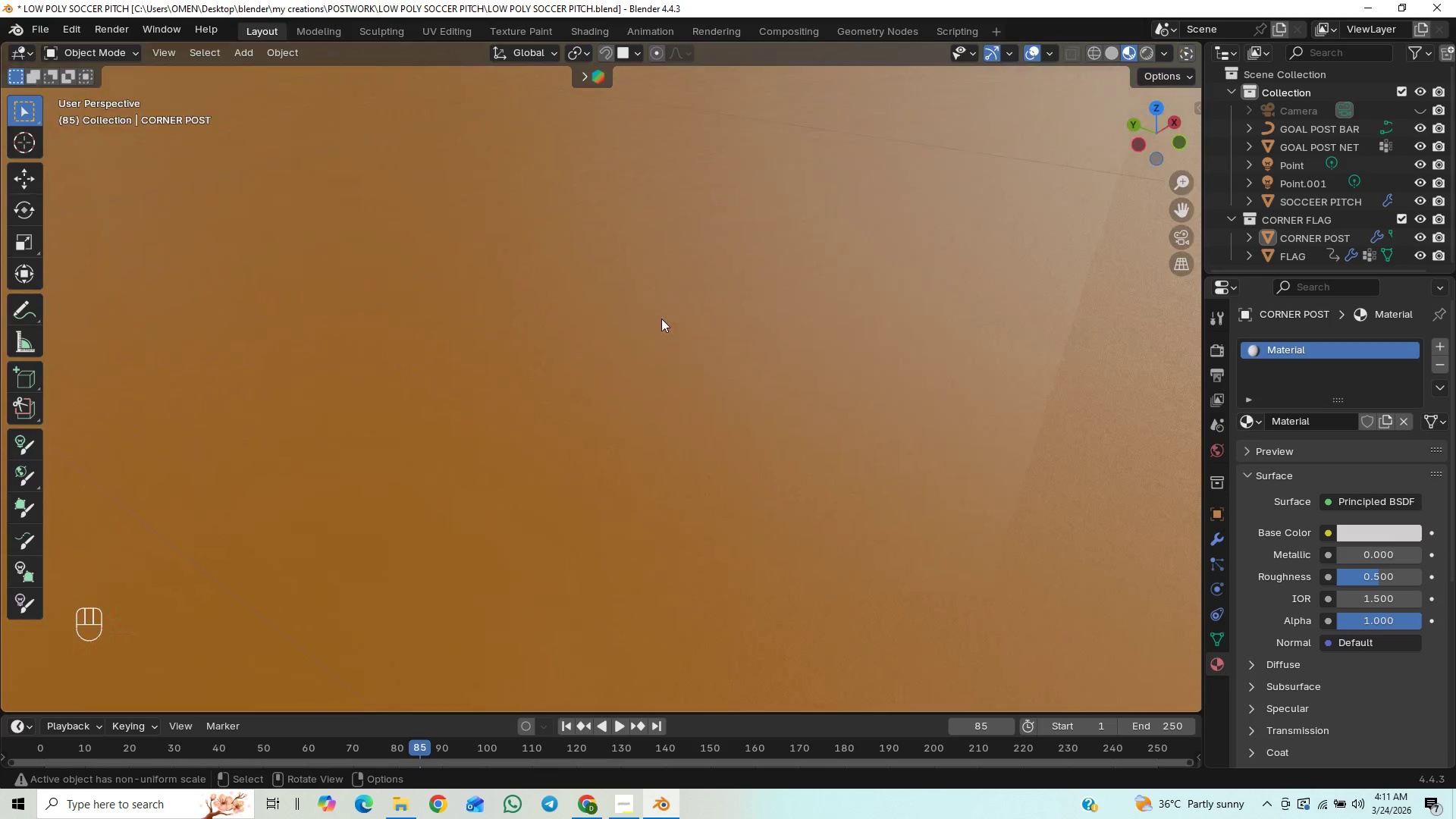 
scroll: coordinate [704, 341], scroll_direction: down, amount: 9.0
 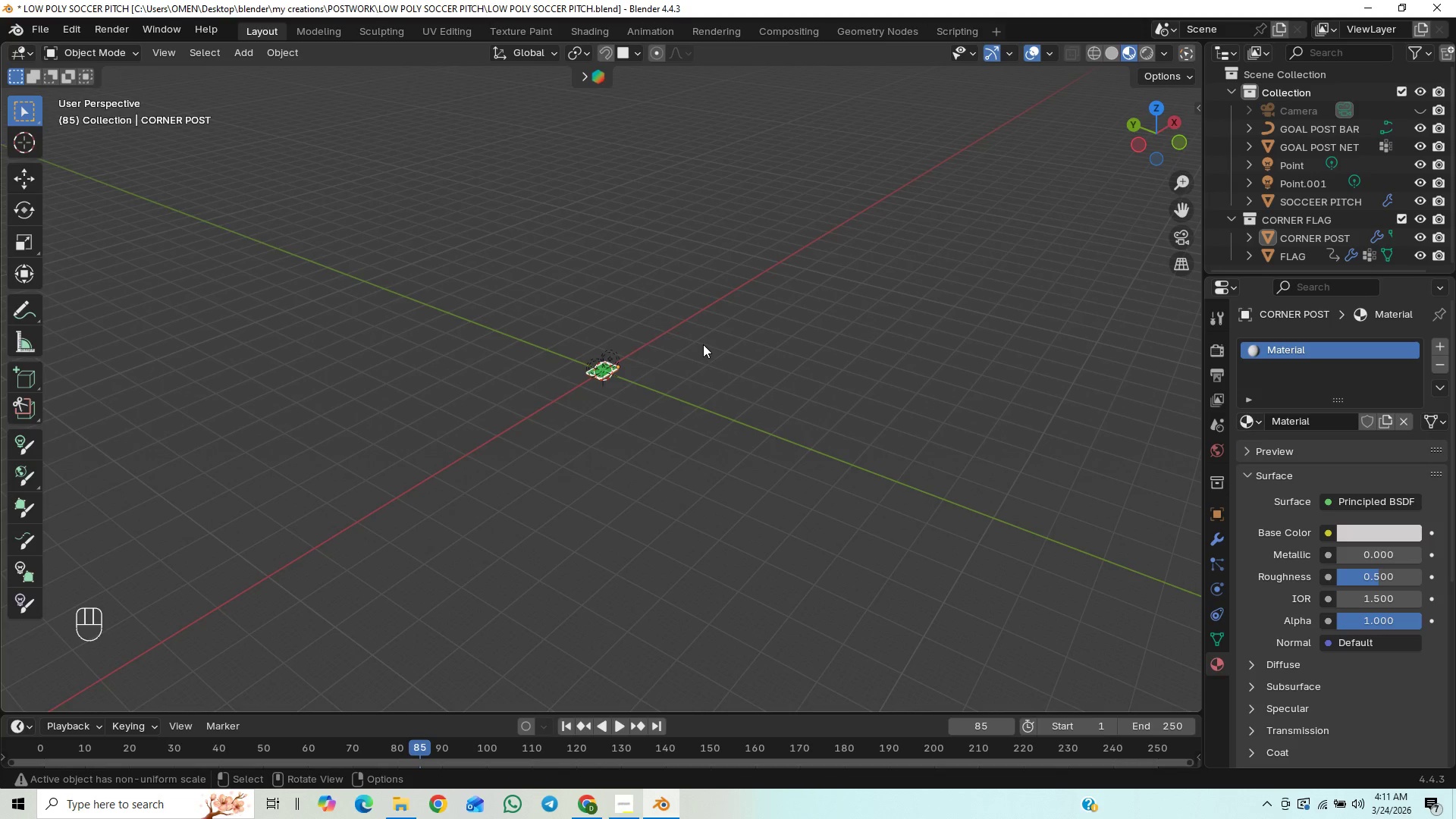 
scroll: coordinate [662, 428], scroll_direction: up, amount: 23.0
 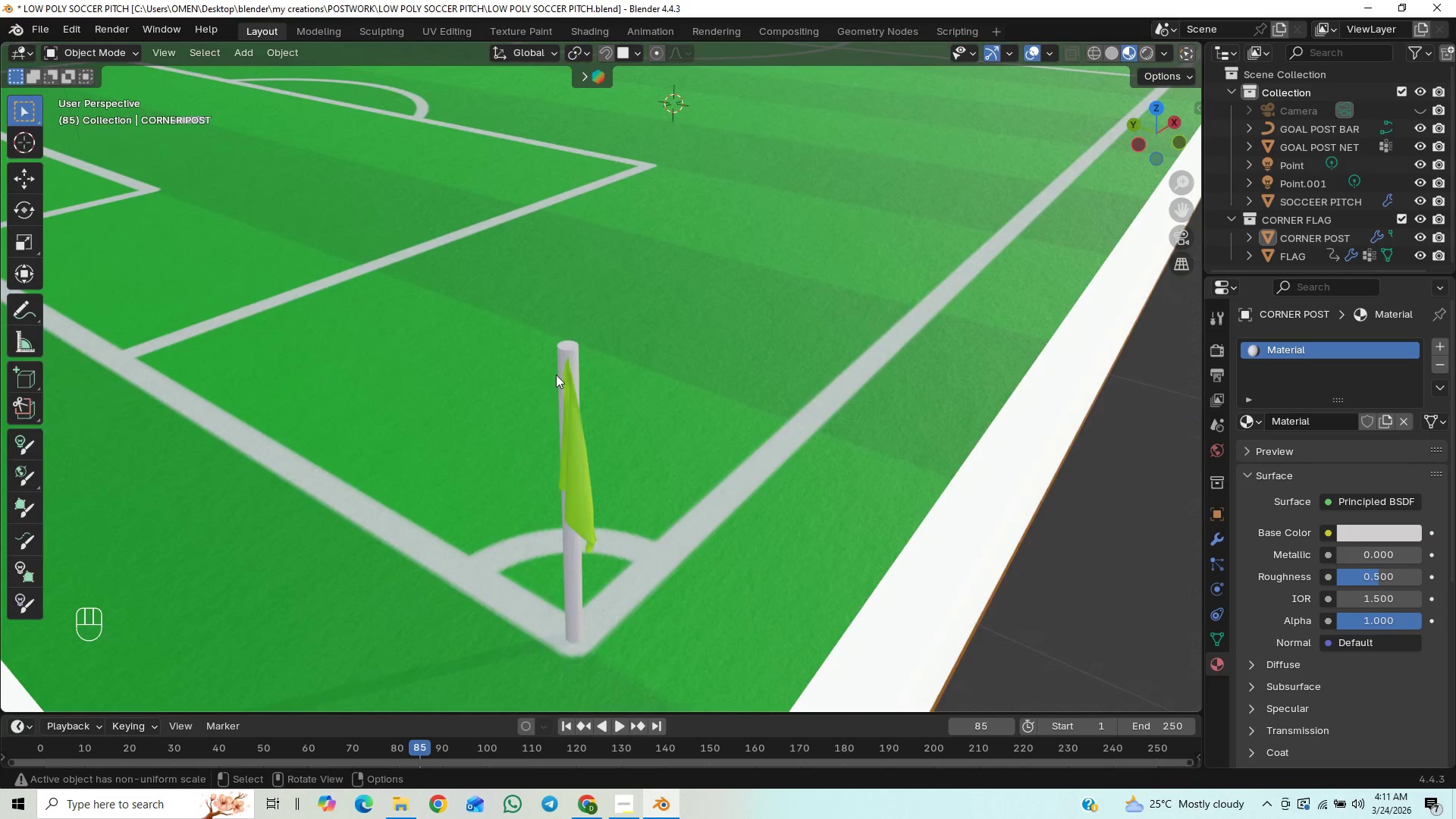 
left_click([566, 357])
 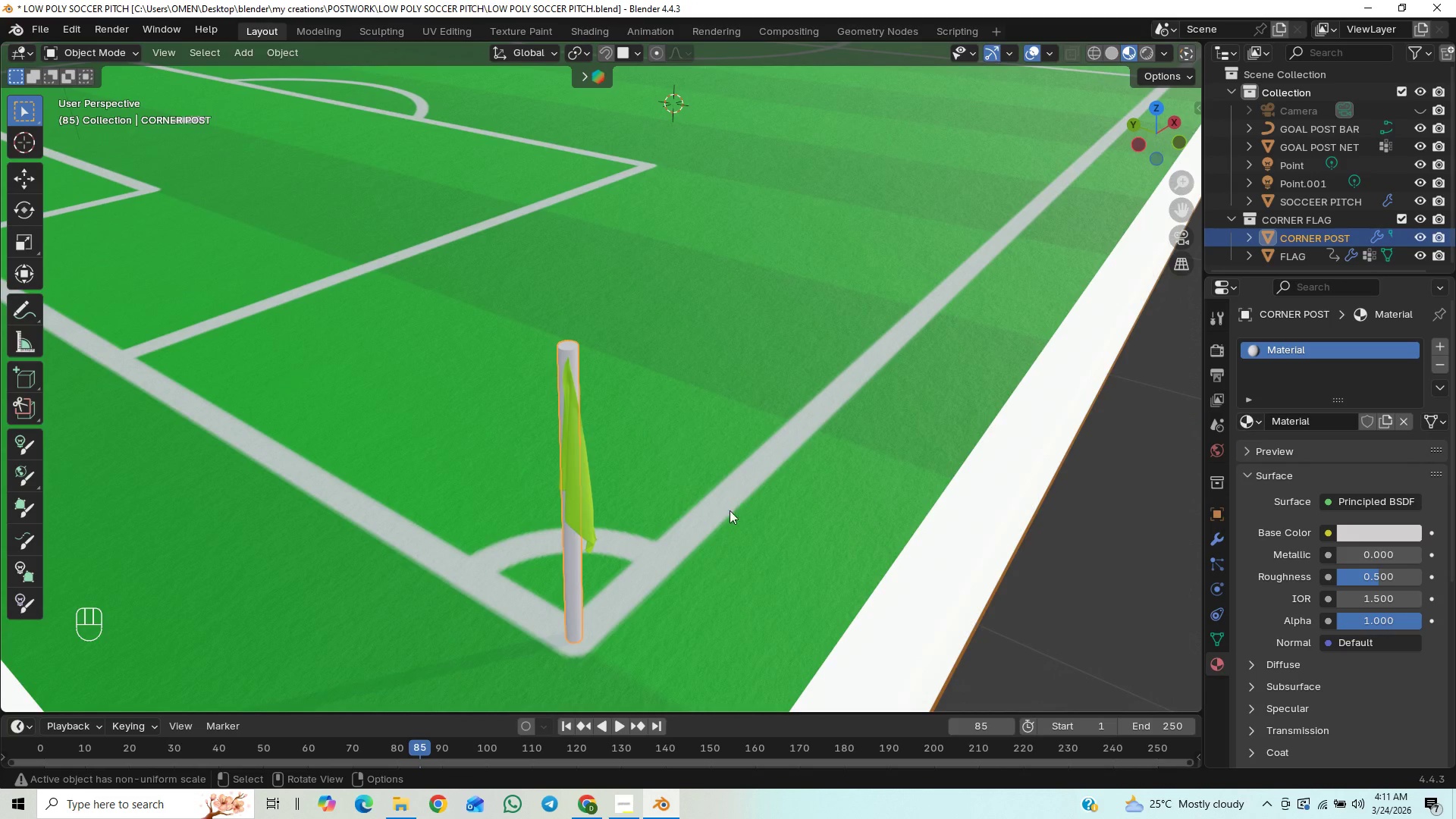 
left_click([710, 520])
 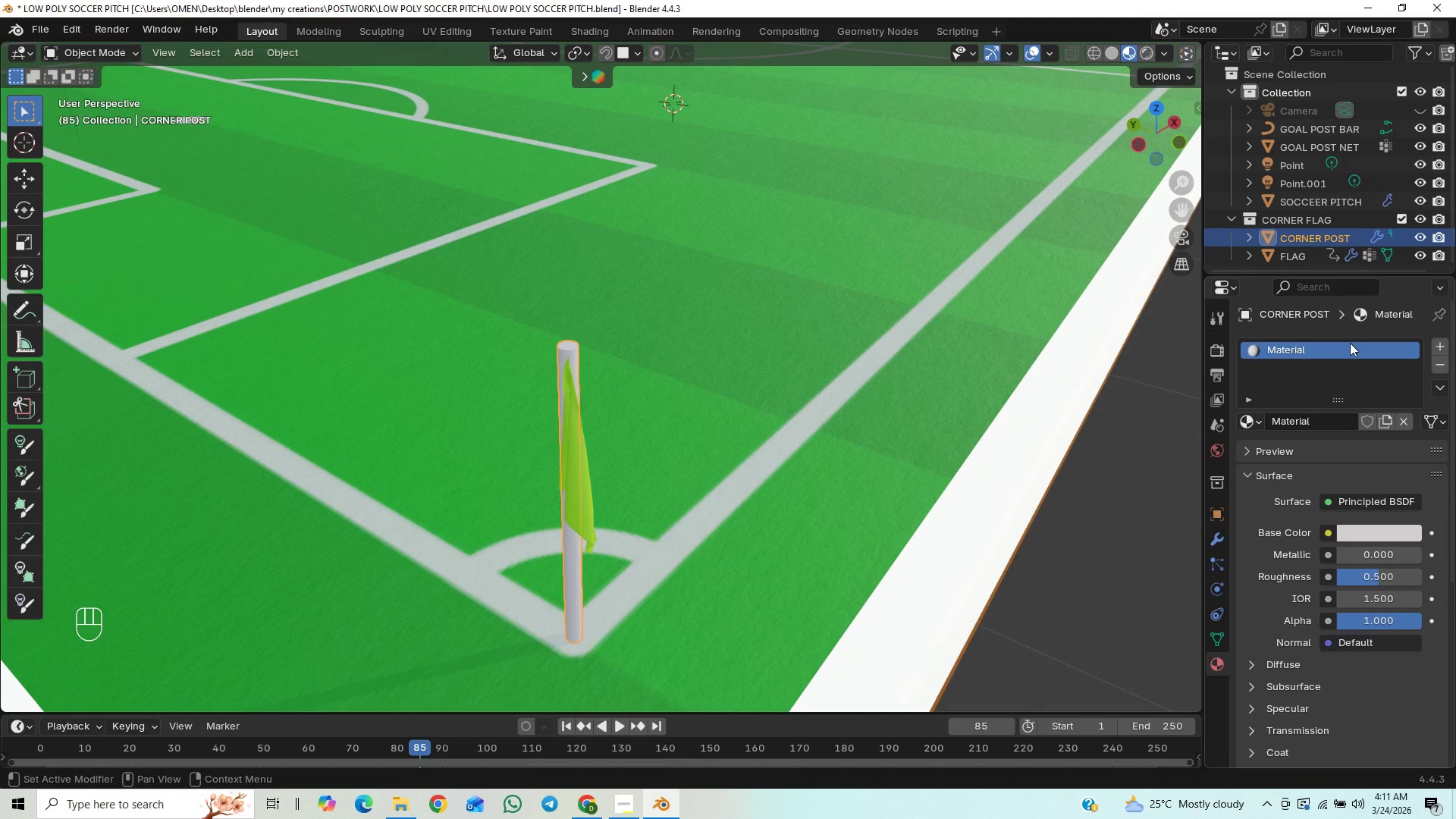 
wait(5.88)
 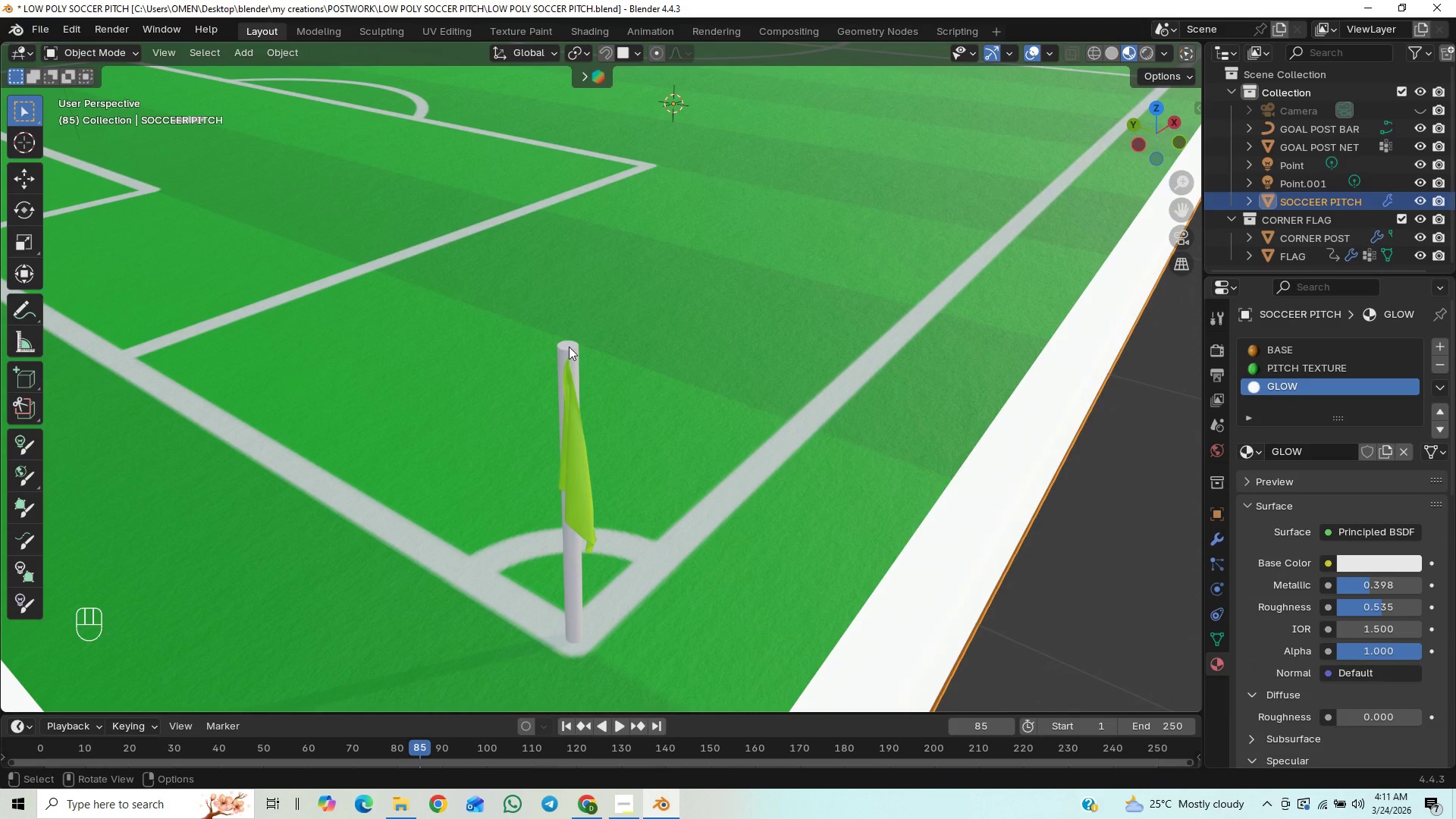 
left_click_drag(start_coordinate=[1360, 554], to_coordinate=[241, 549])
 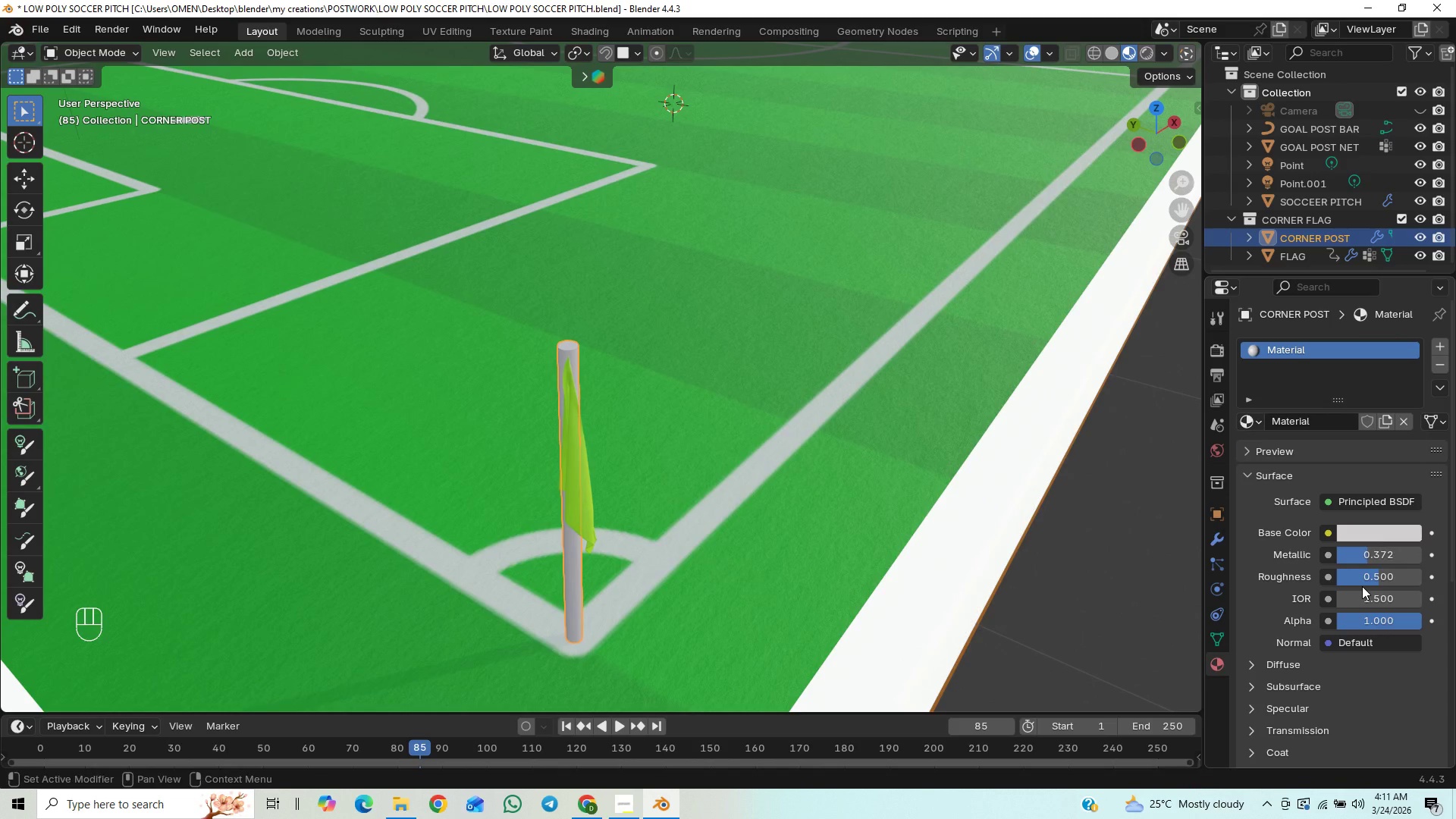 
left_click_drag(start_coordinate=[1370, 581], to_coordinate=[188, 592])
 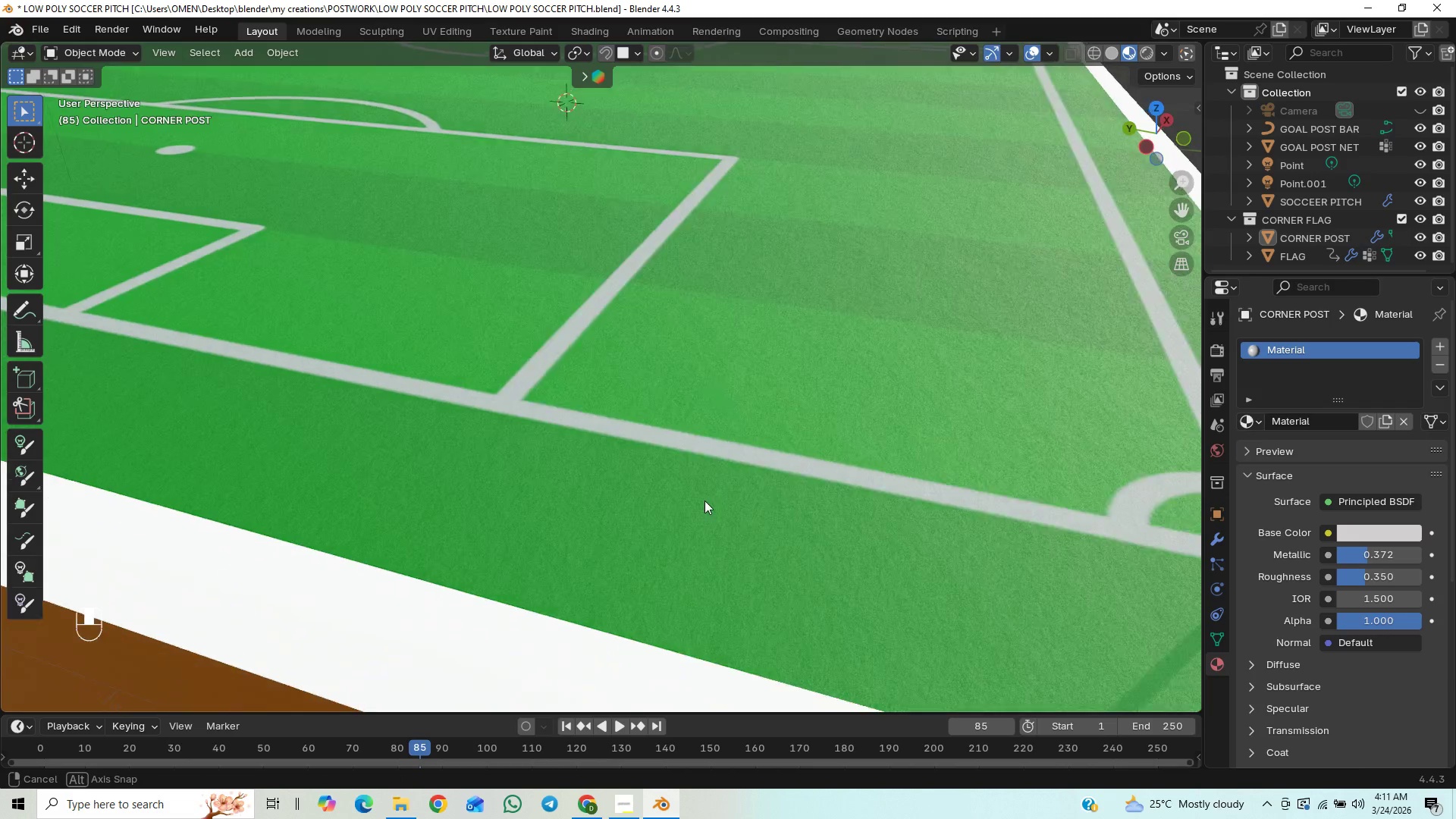 
hold_key(key=ShiftLeft, duration=1.5)
 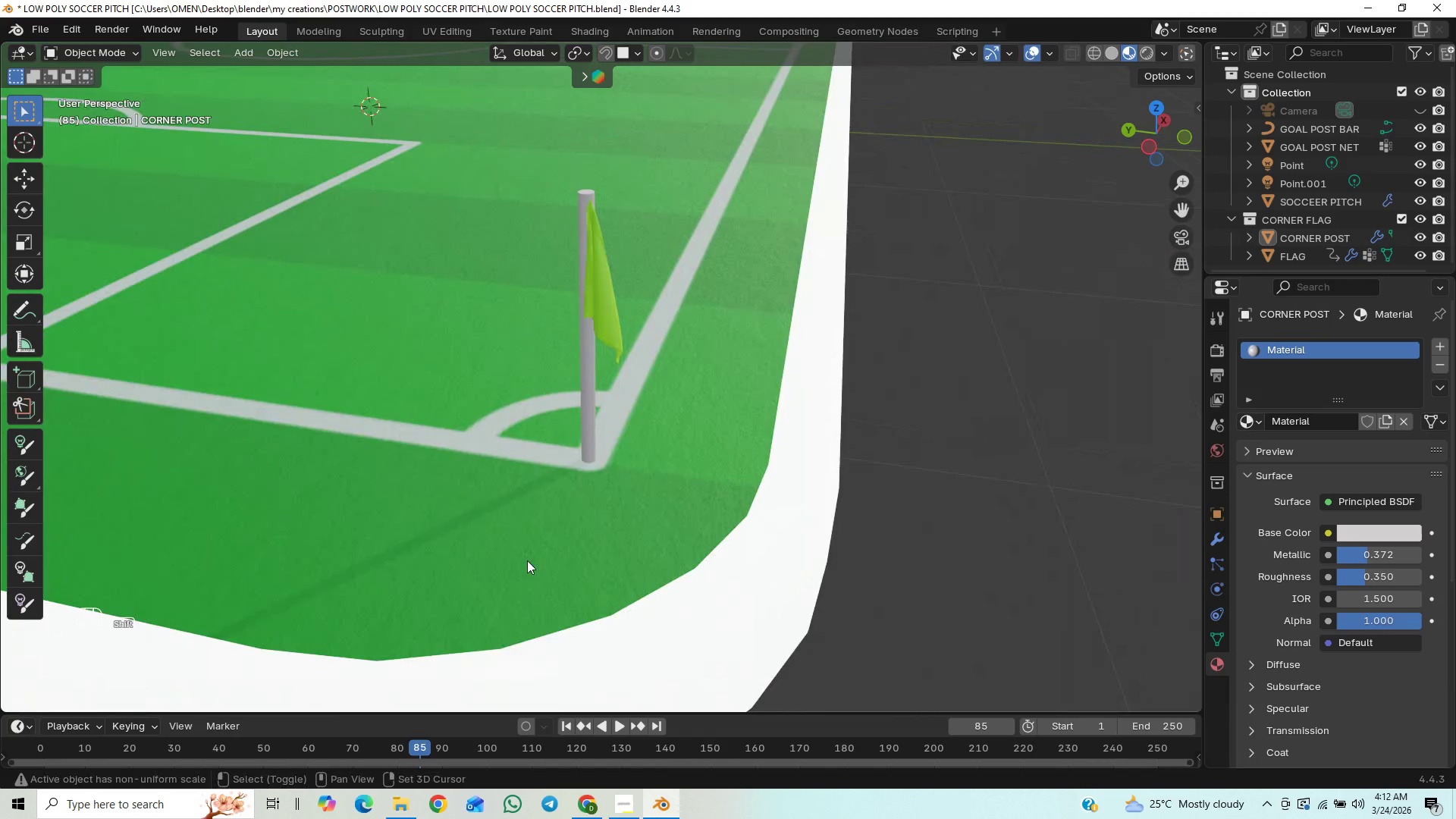 
hold_key(key=ShiftLeft, duration=1.09)
double_click([527, 551])
 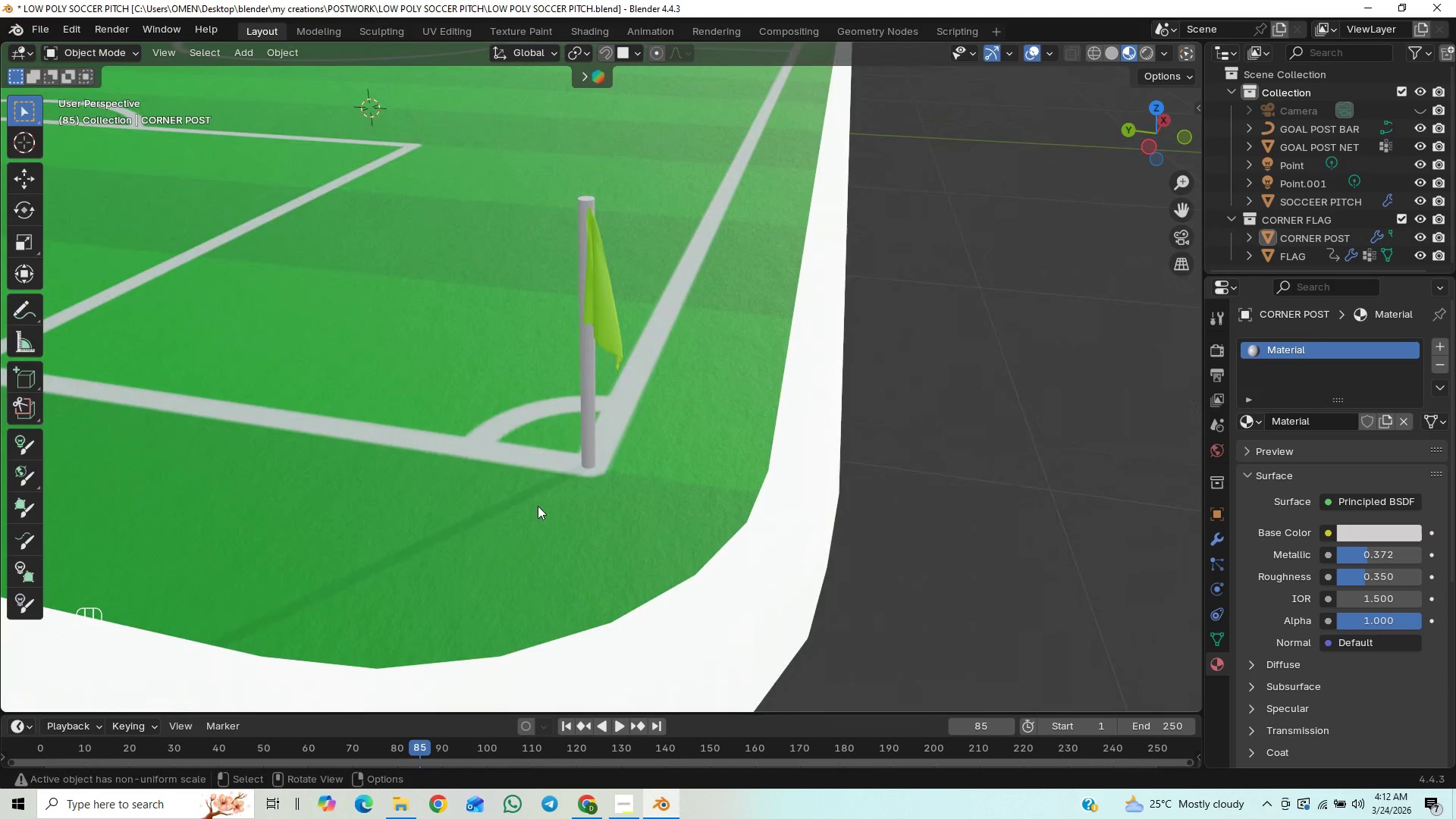 
hold_key(key=ShiftLeft, duration=0.44)
 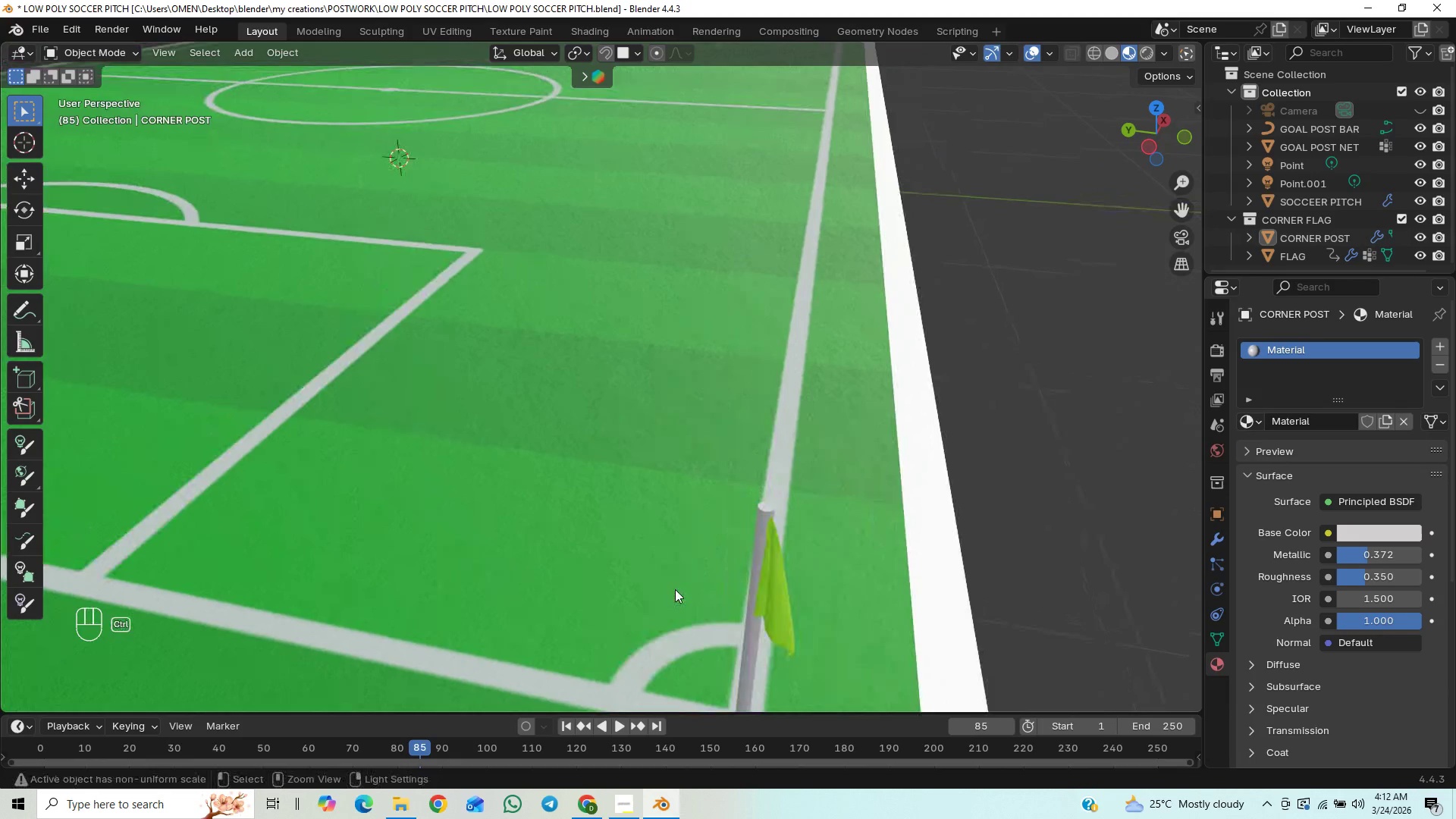 
key(Control+ControlLeft)
 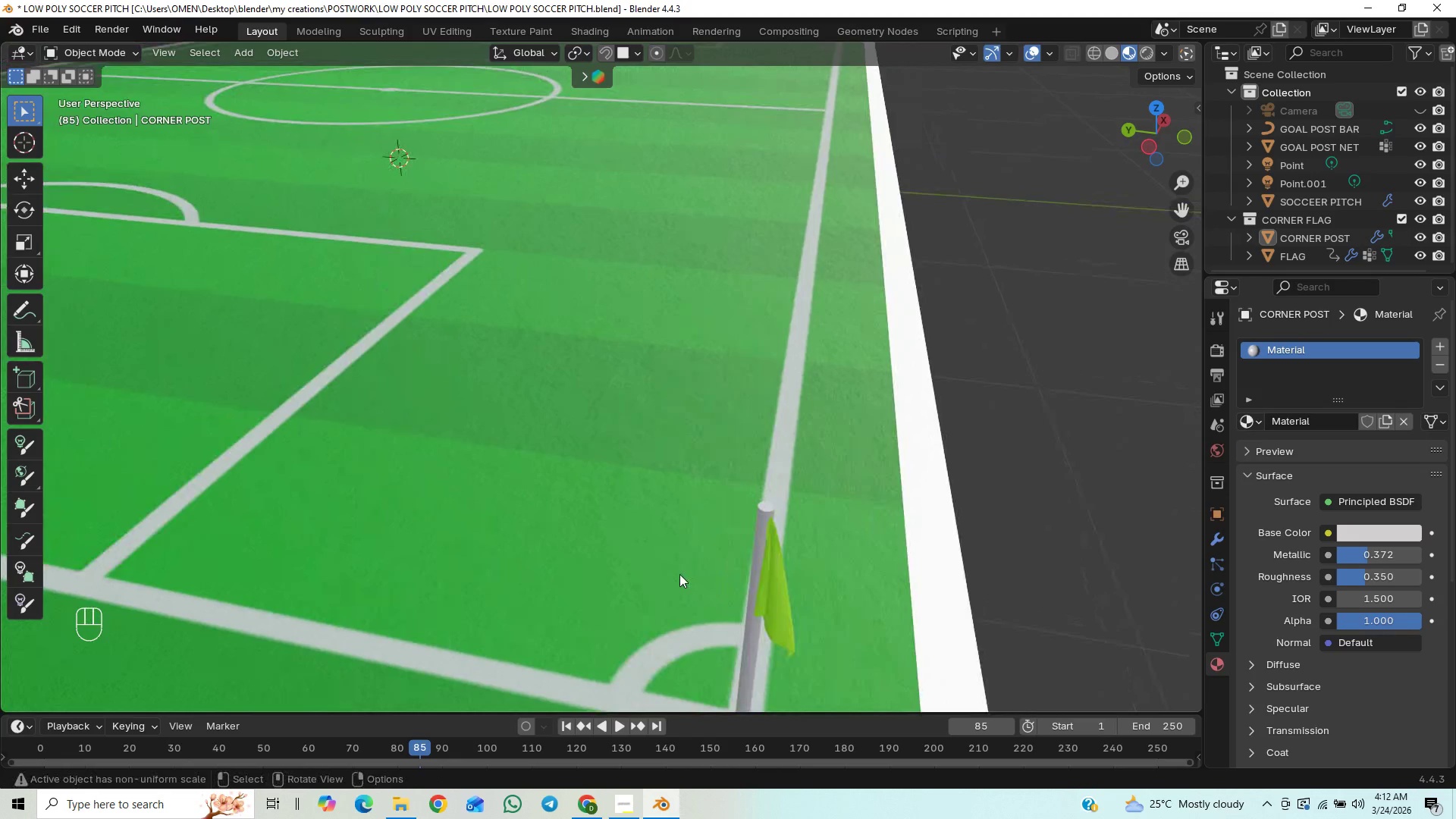 
hold_key(key=ShiftLeft, duration=0.7)
 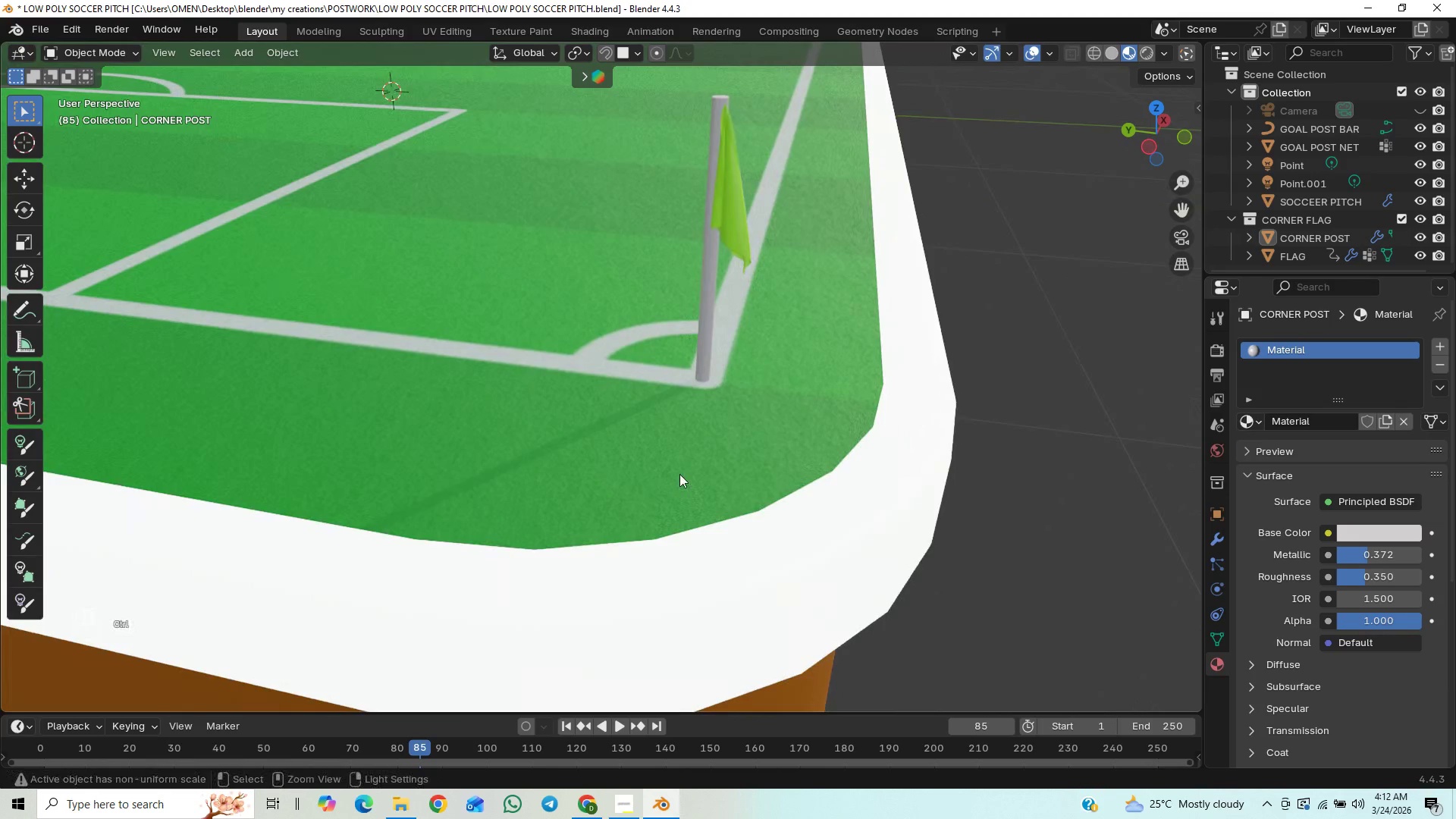 
hold_key(key=ControlLeft, duration=0.78)
 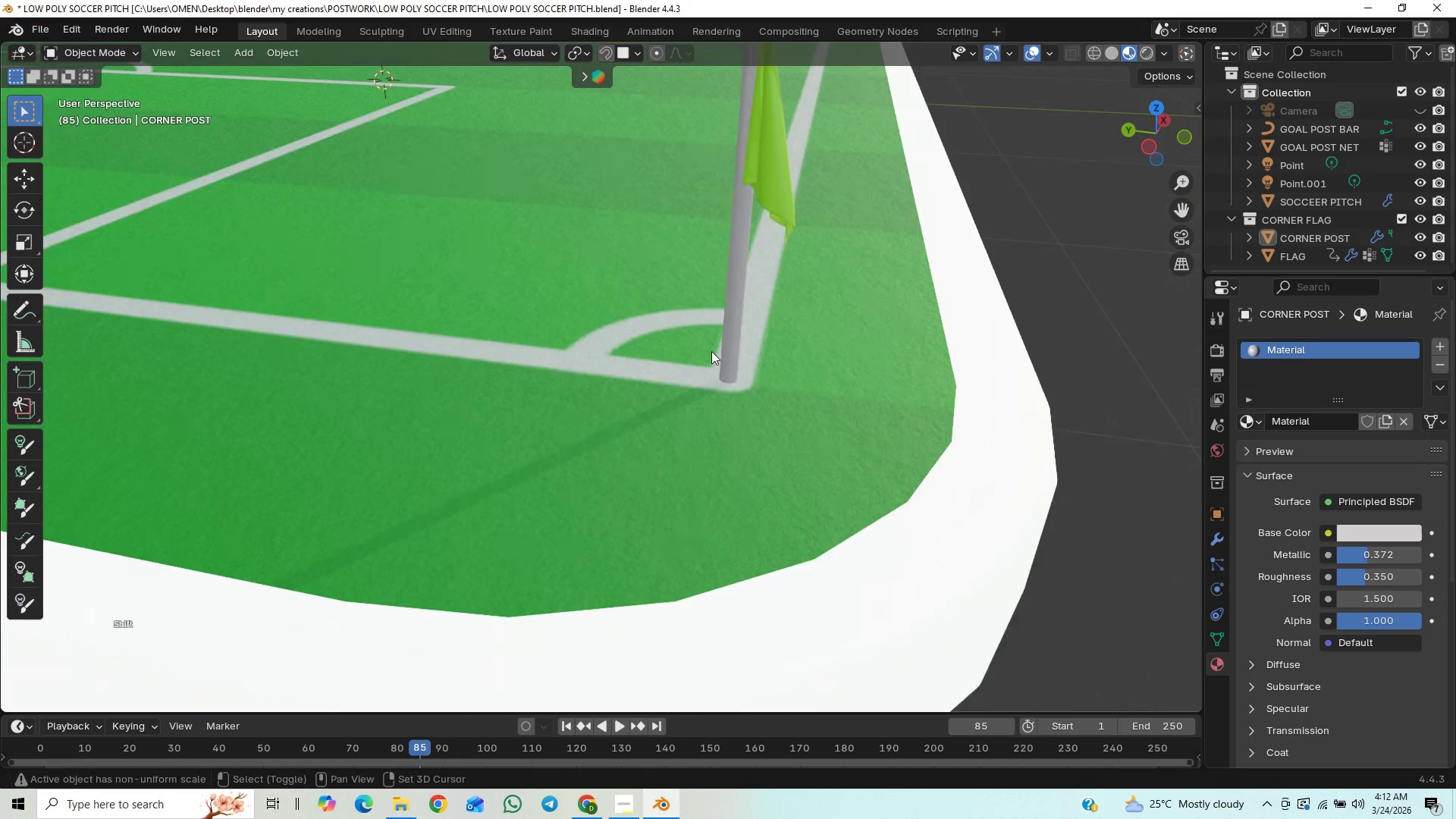 
hold_key(key=ShiftLeft, duration=0.39)
 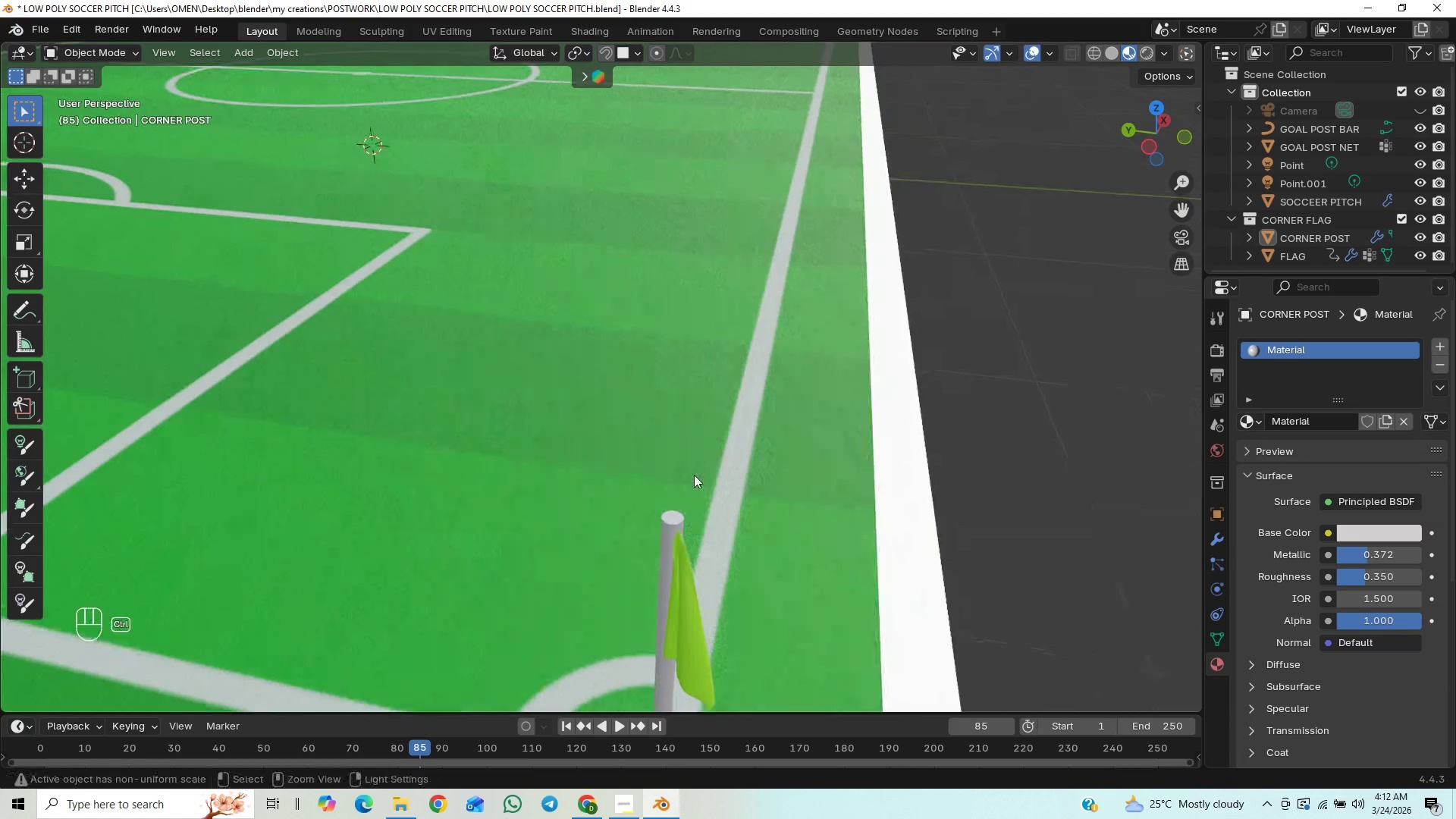 
hold_key(key=ControlLeft, duration=0.61)
 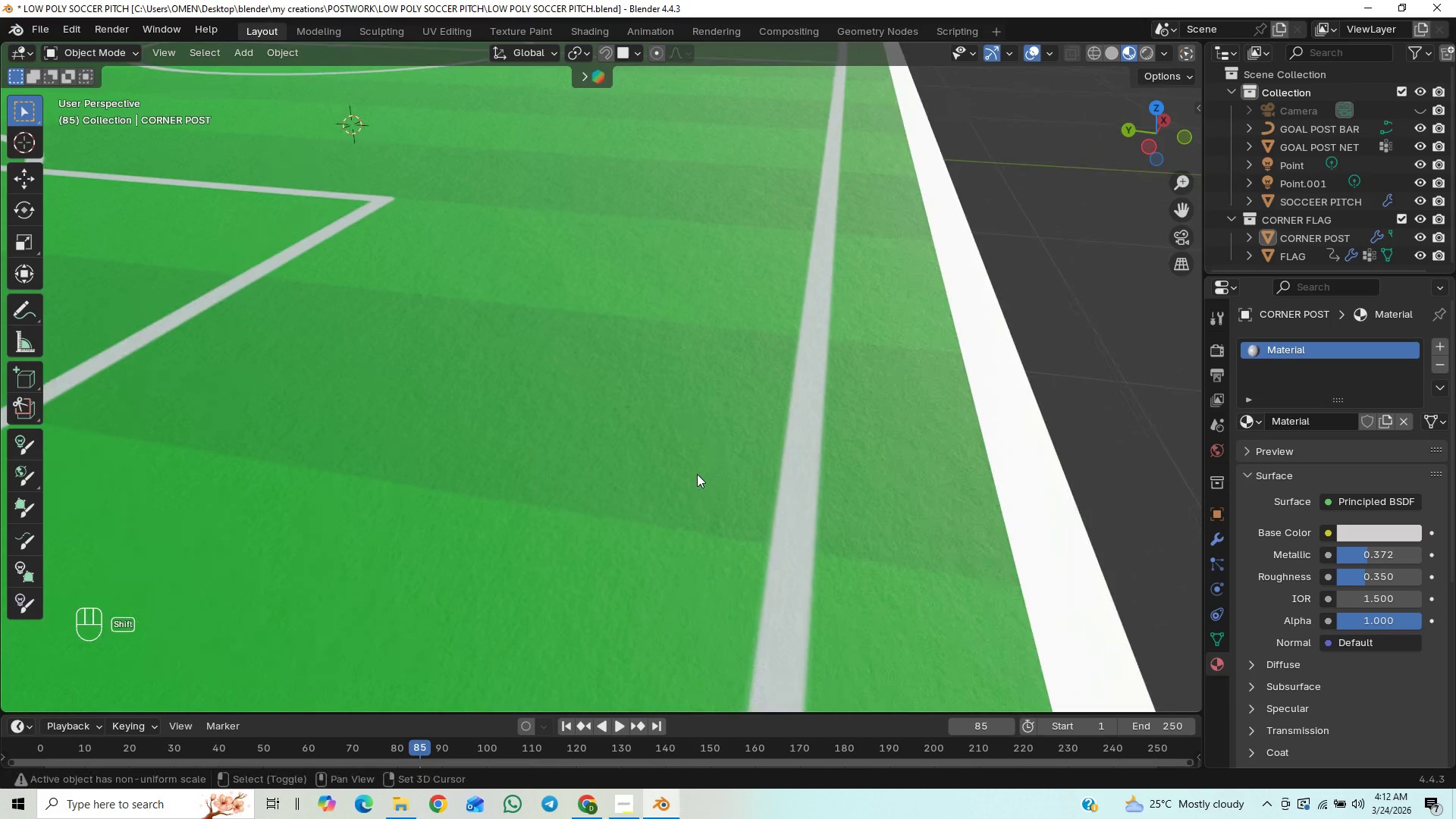 
hold_key(key=ShiftLeft, duration=1.5)
 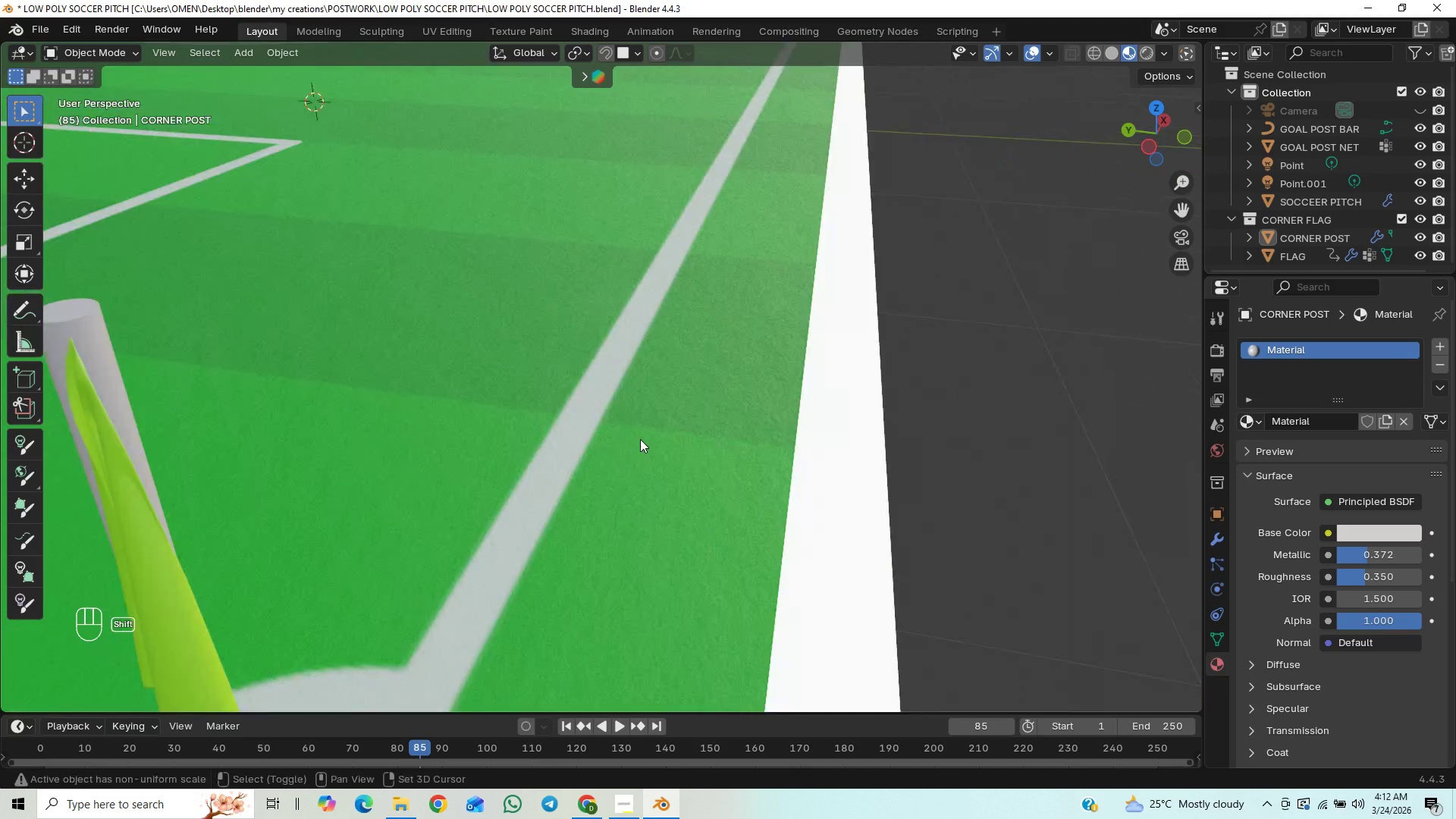 
key(Shift+ShiftLeft)
 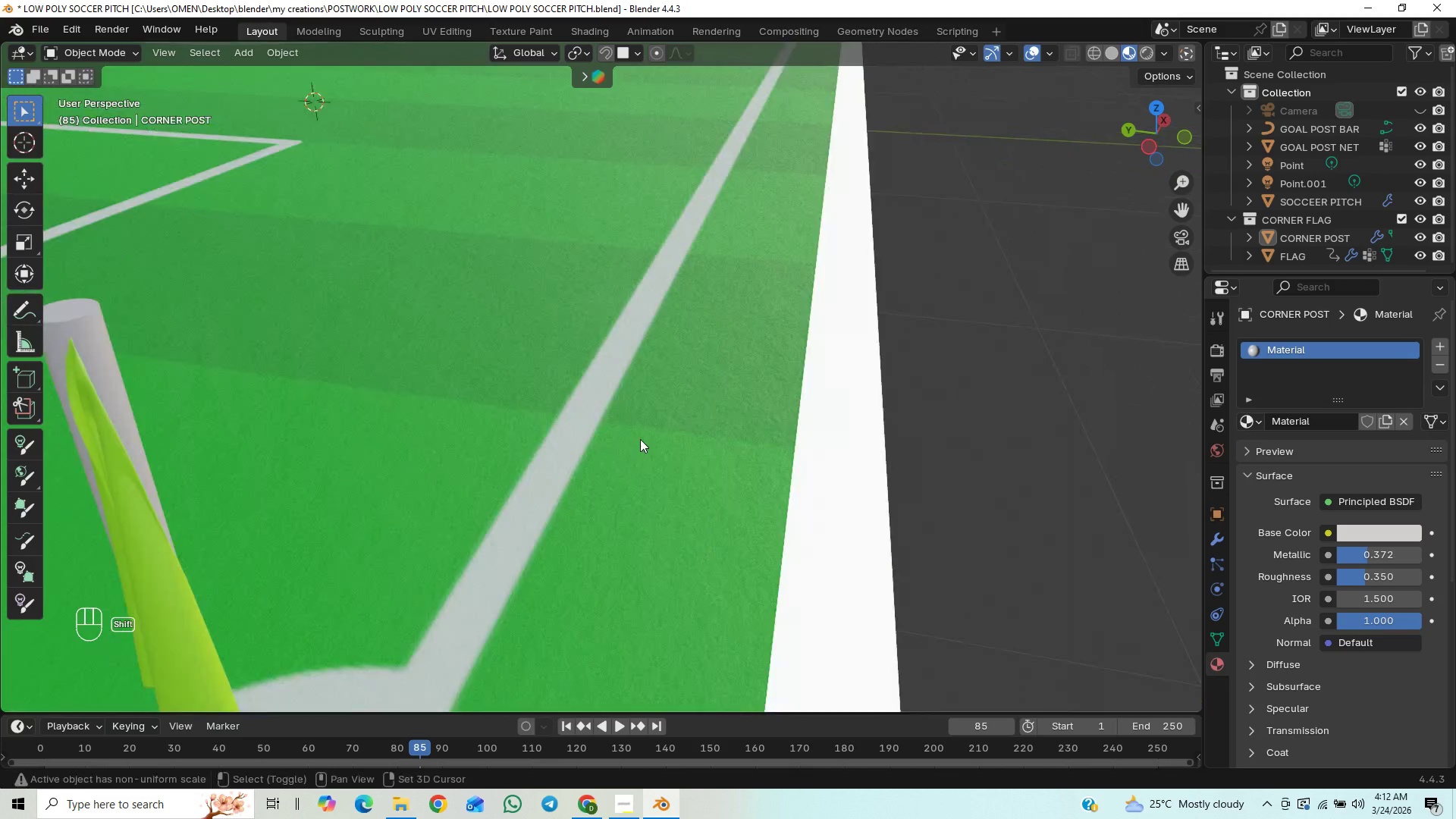 
key(Shift+ShiftLeft)
 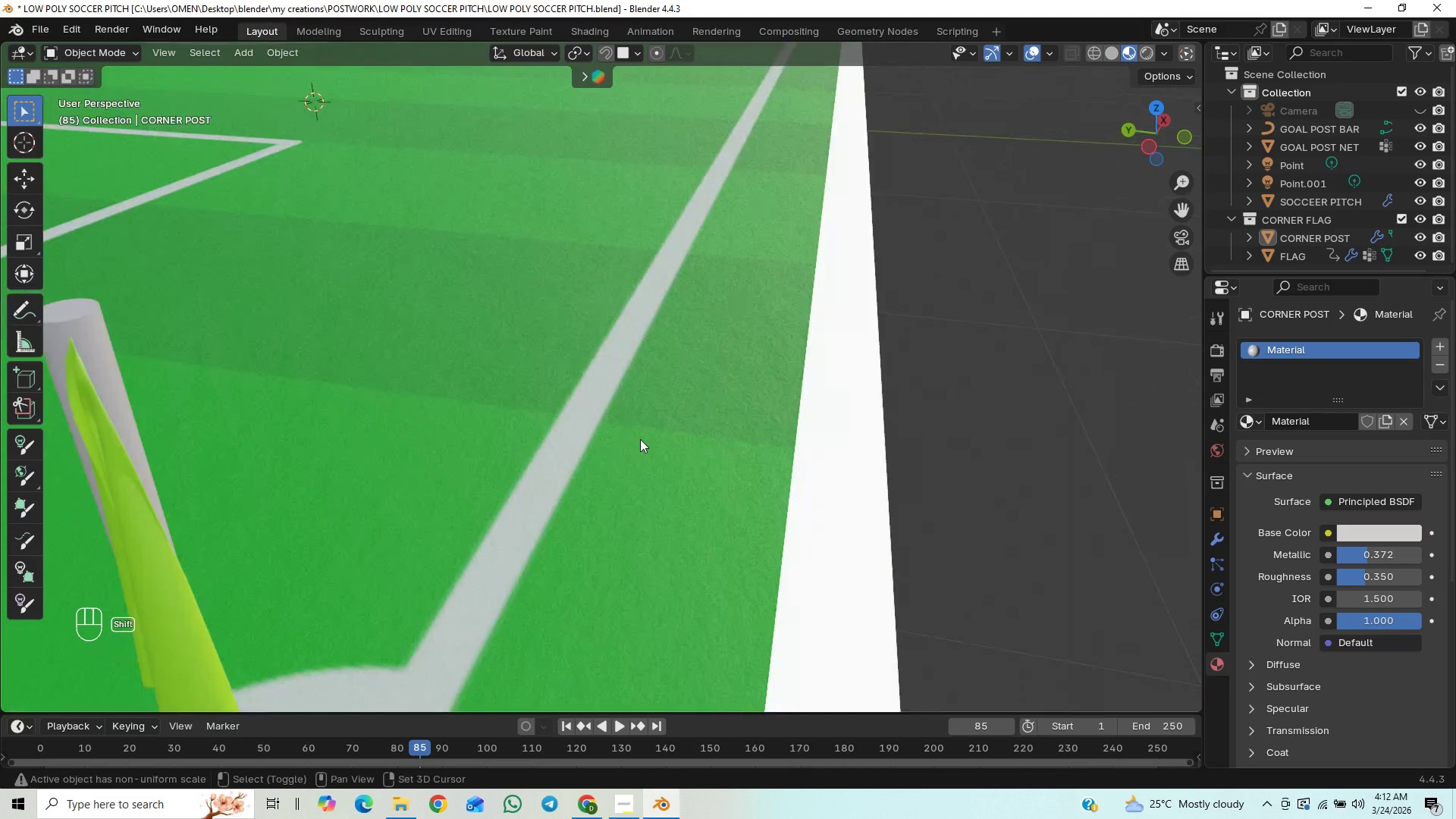 
key(Shift+ShiftLeft)
 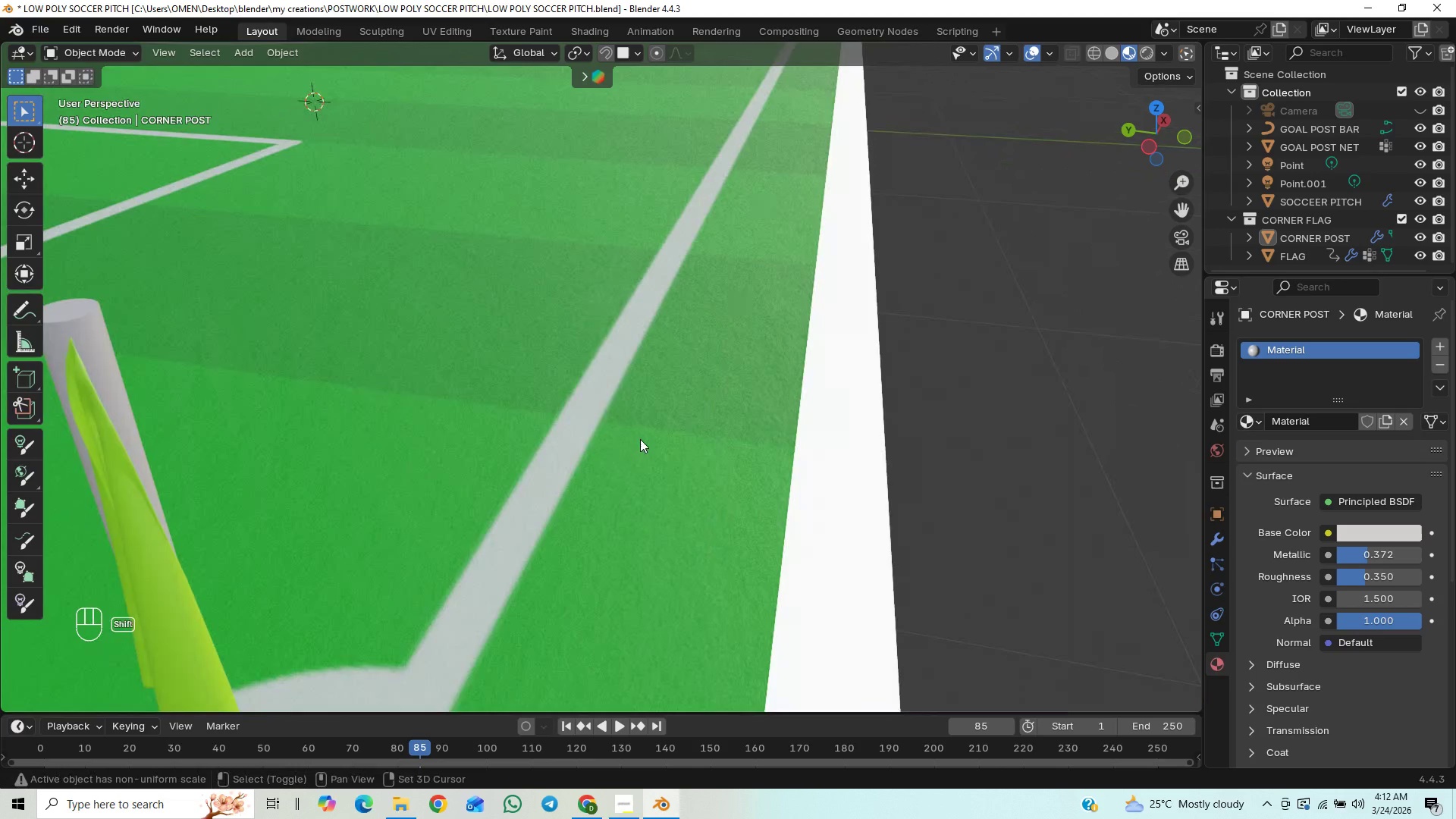 
key(Shift+ShiftLeft)
 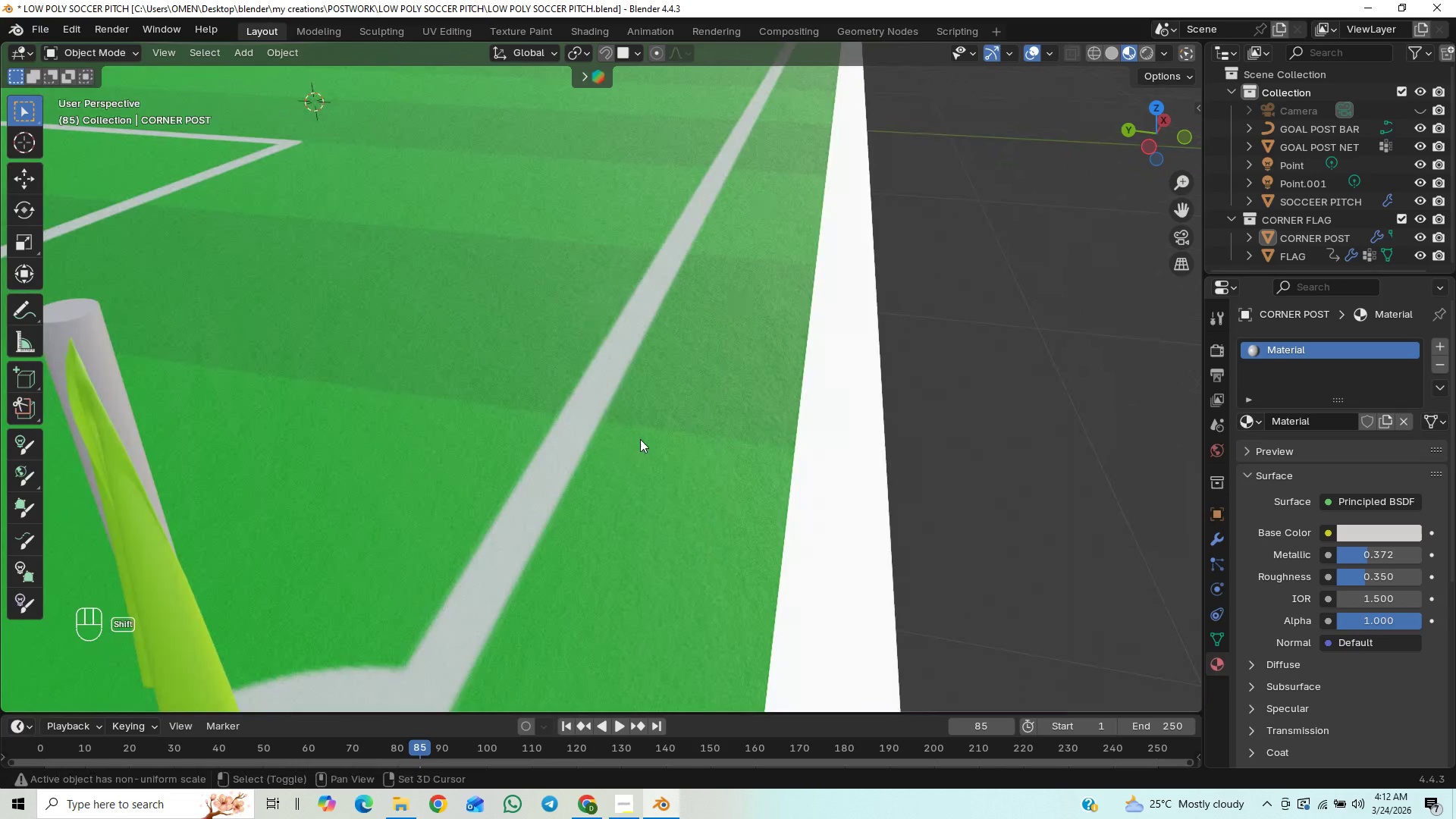 
key(Shift+ShiftLeft)
 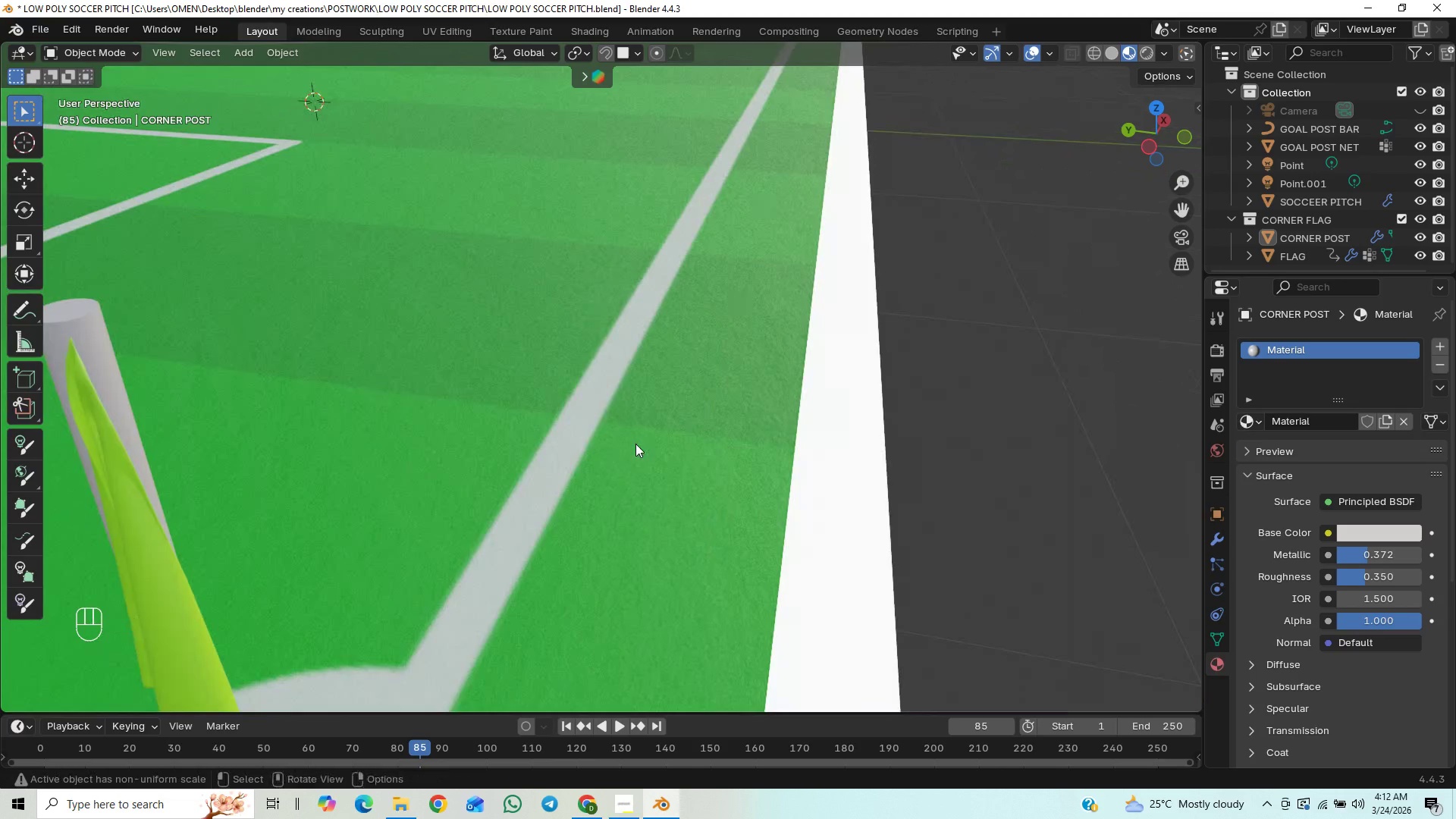 
key(Shift+ShiftLeft)
 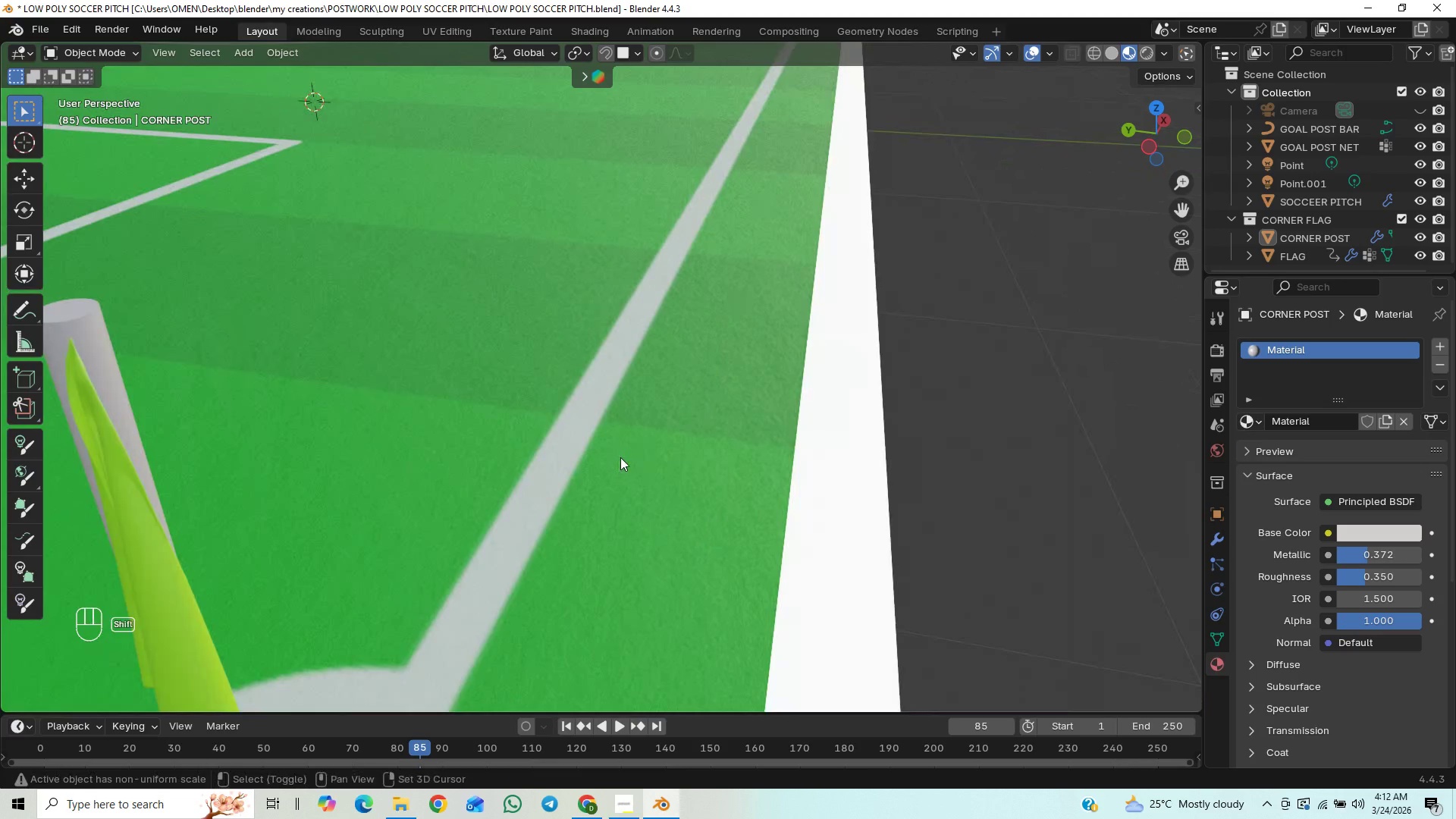 
hold_key(key=ShiftLeft, duration=0.56)
 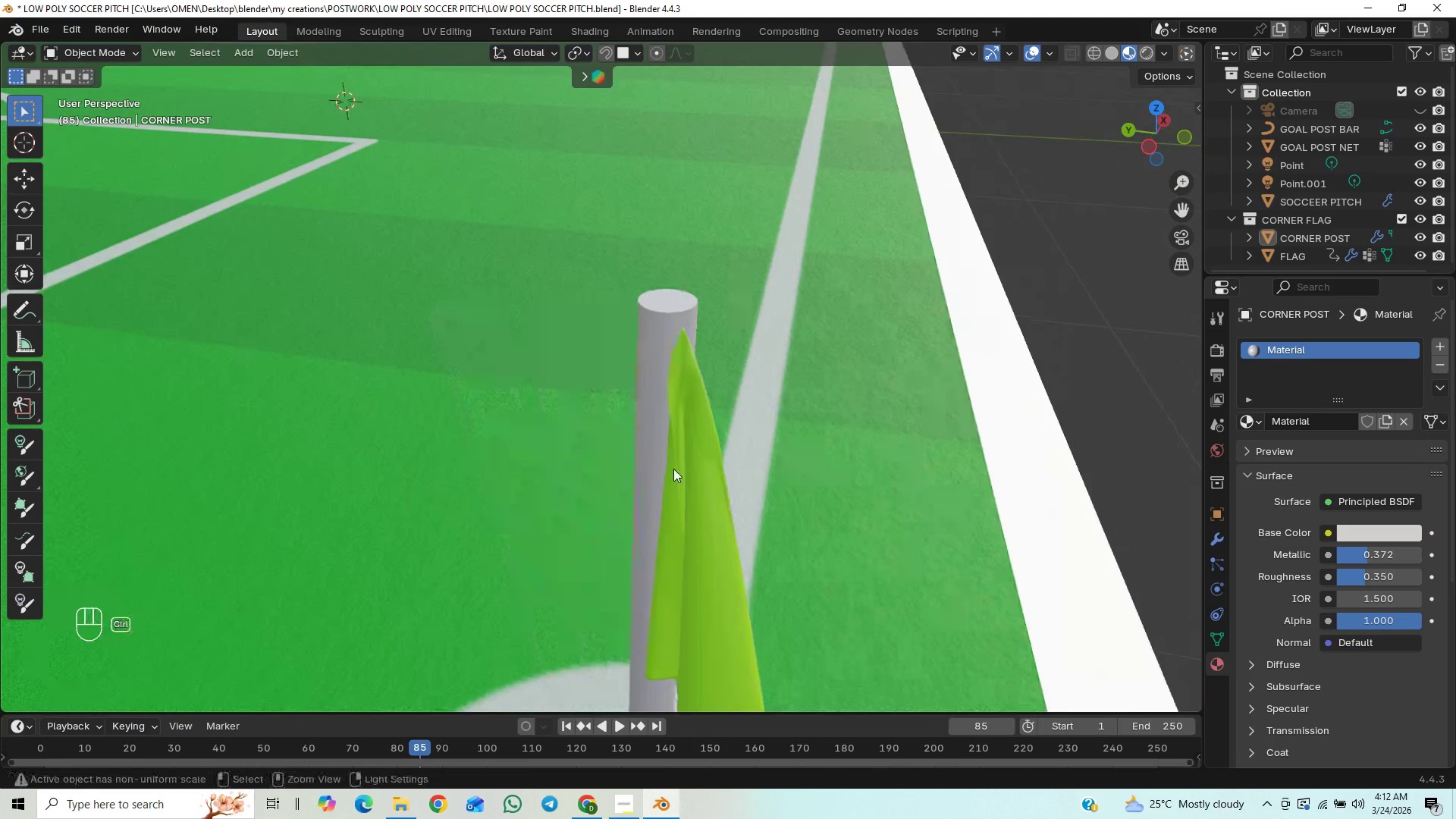 
hold_key(key=ControlLeft, duration=1.5)
 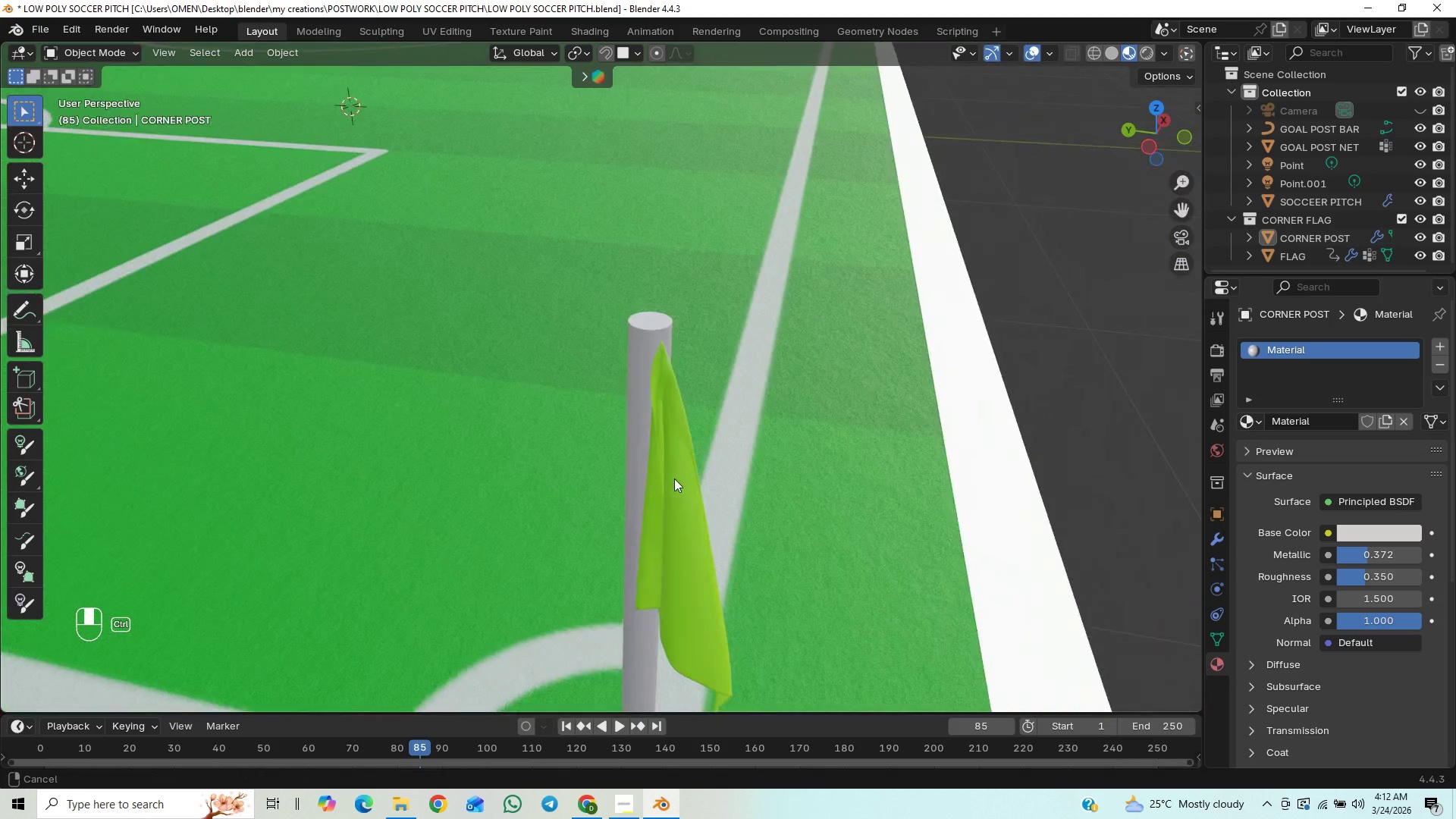 
hold_key(key=ControlLeft, duration=1.44)
middle_click([661, 517])
 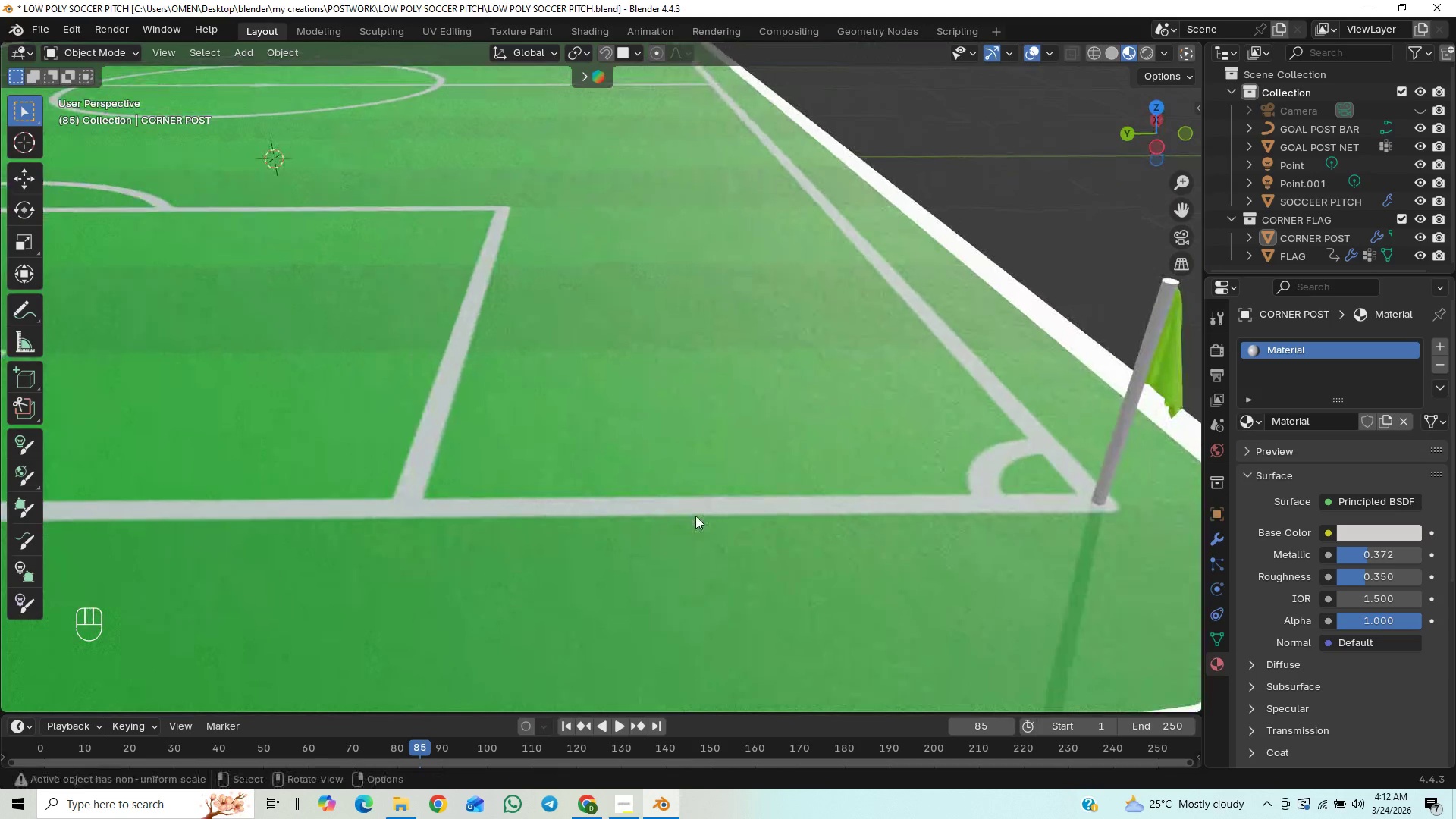 
hold_key(key=ShiftLeft, duration=0.8)
 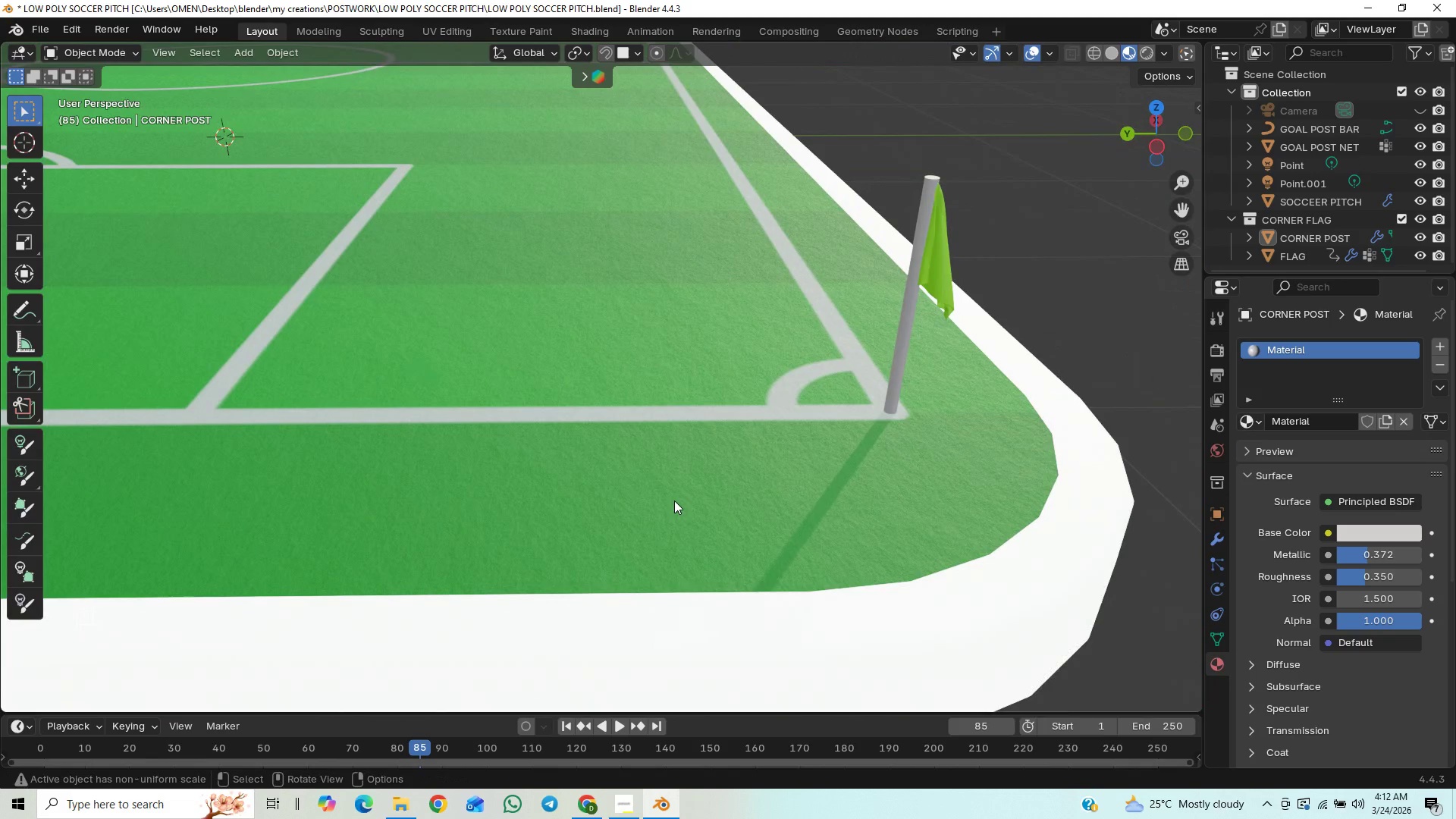 
key(Control+S)
 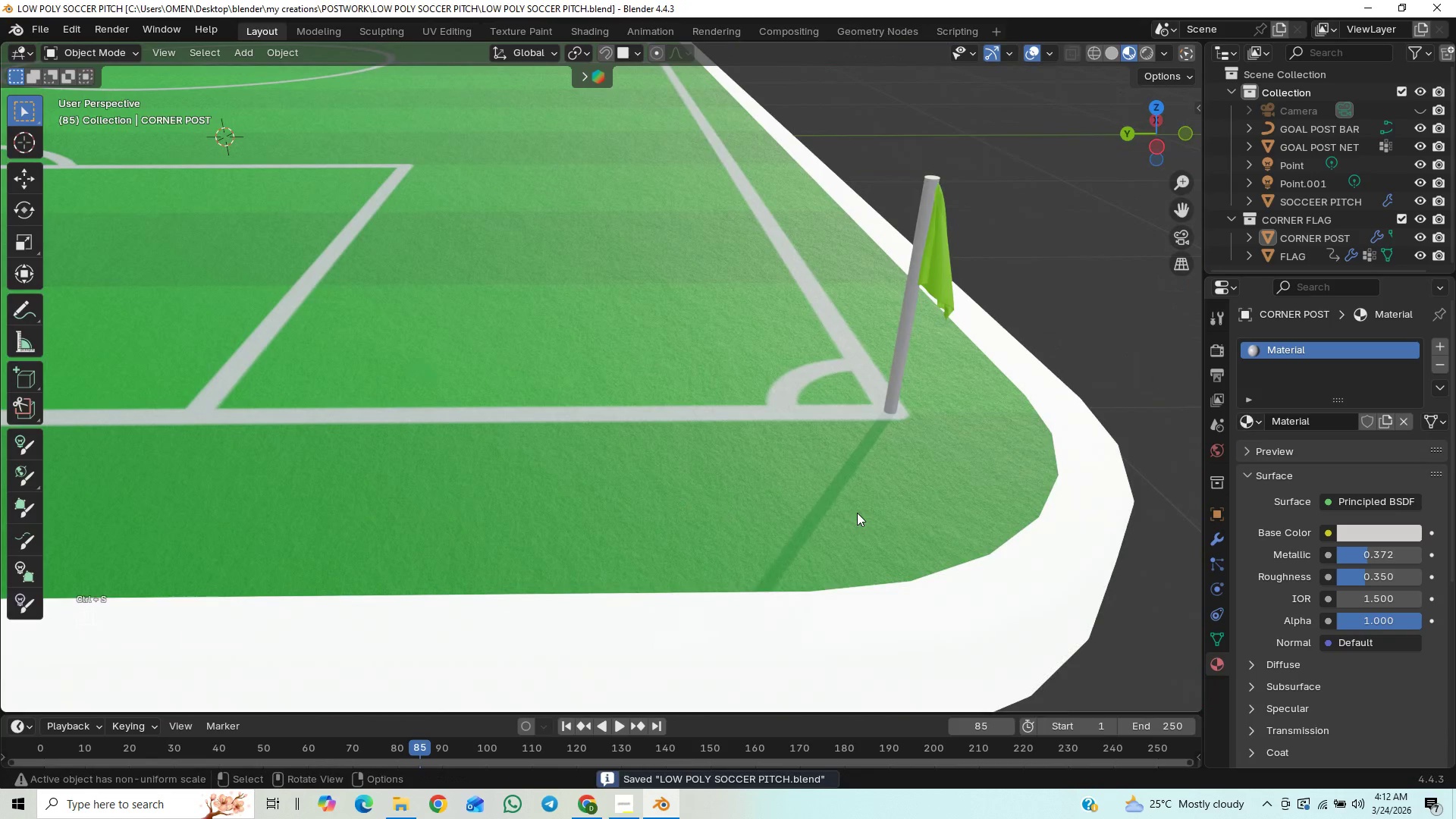 
scroll: coordinate [858, 513], scroll_direction: down, amount: 1.0
 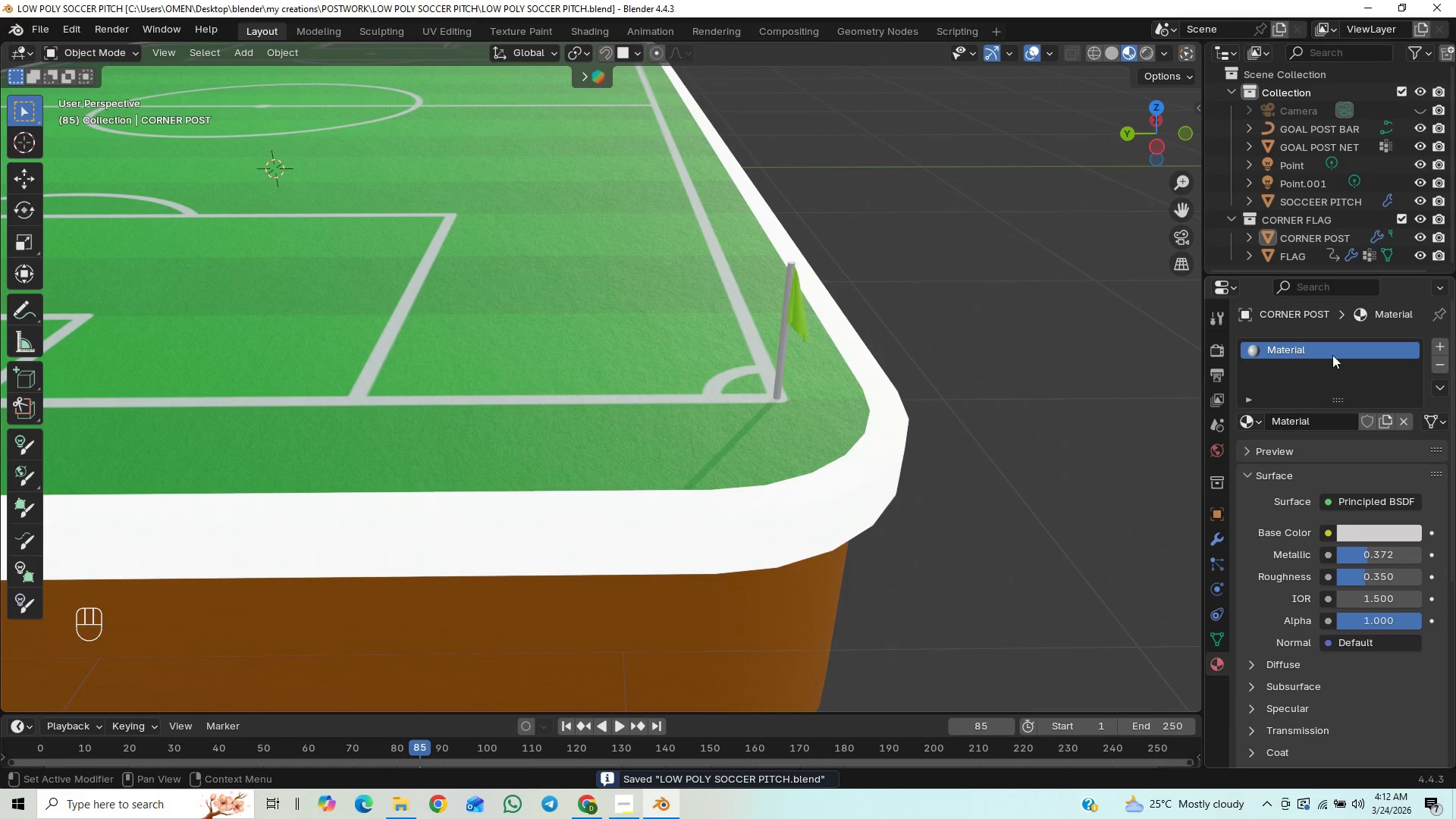 
double_click([1332, 353])
 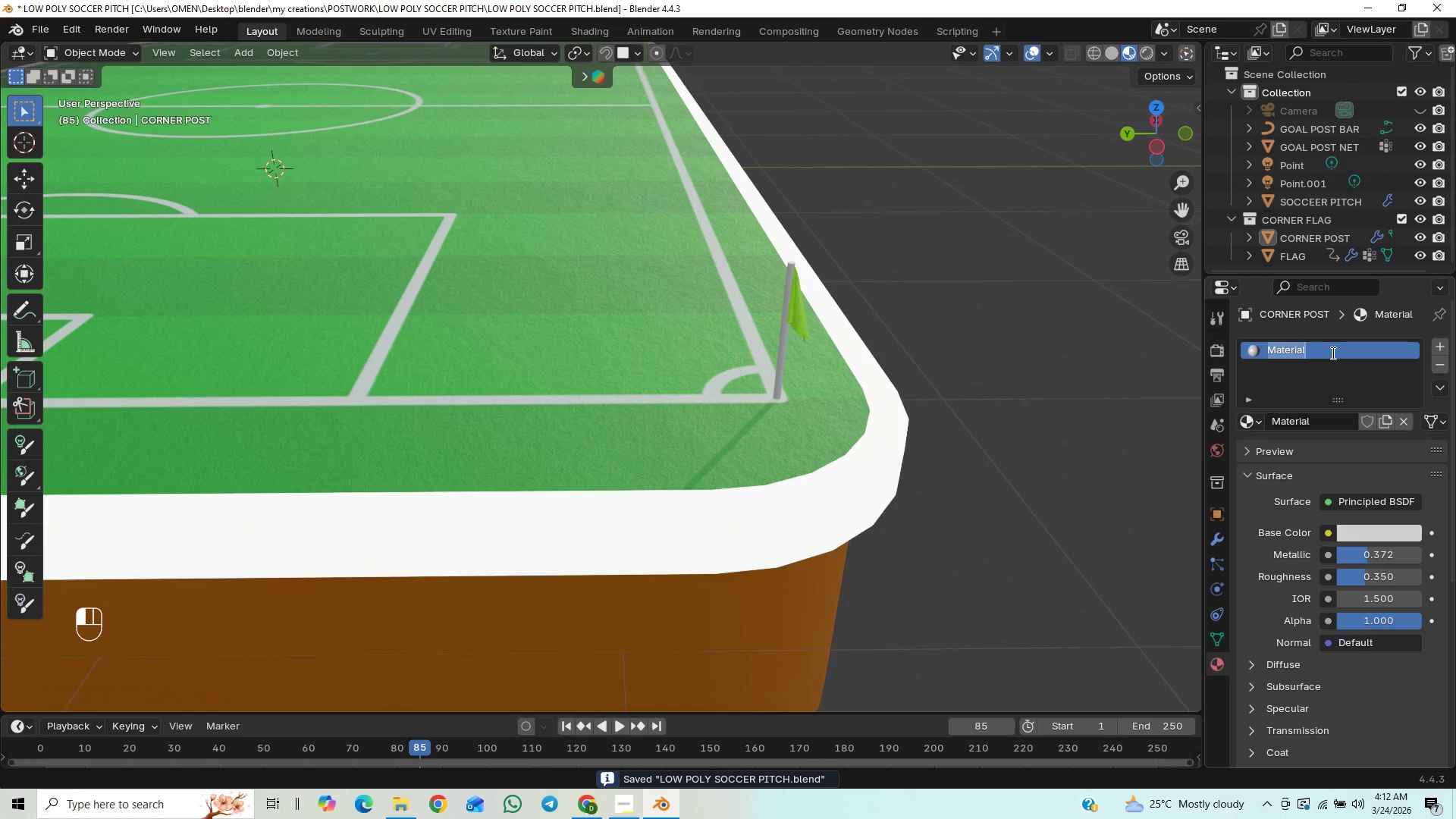 
type(steel white)
 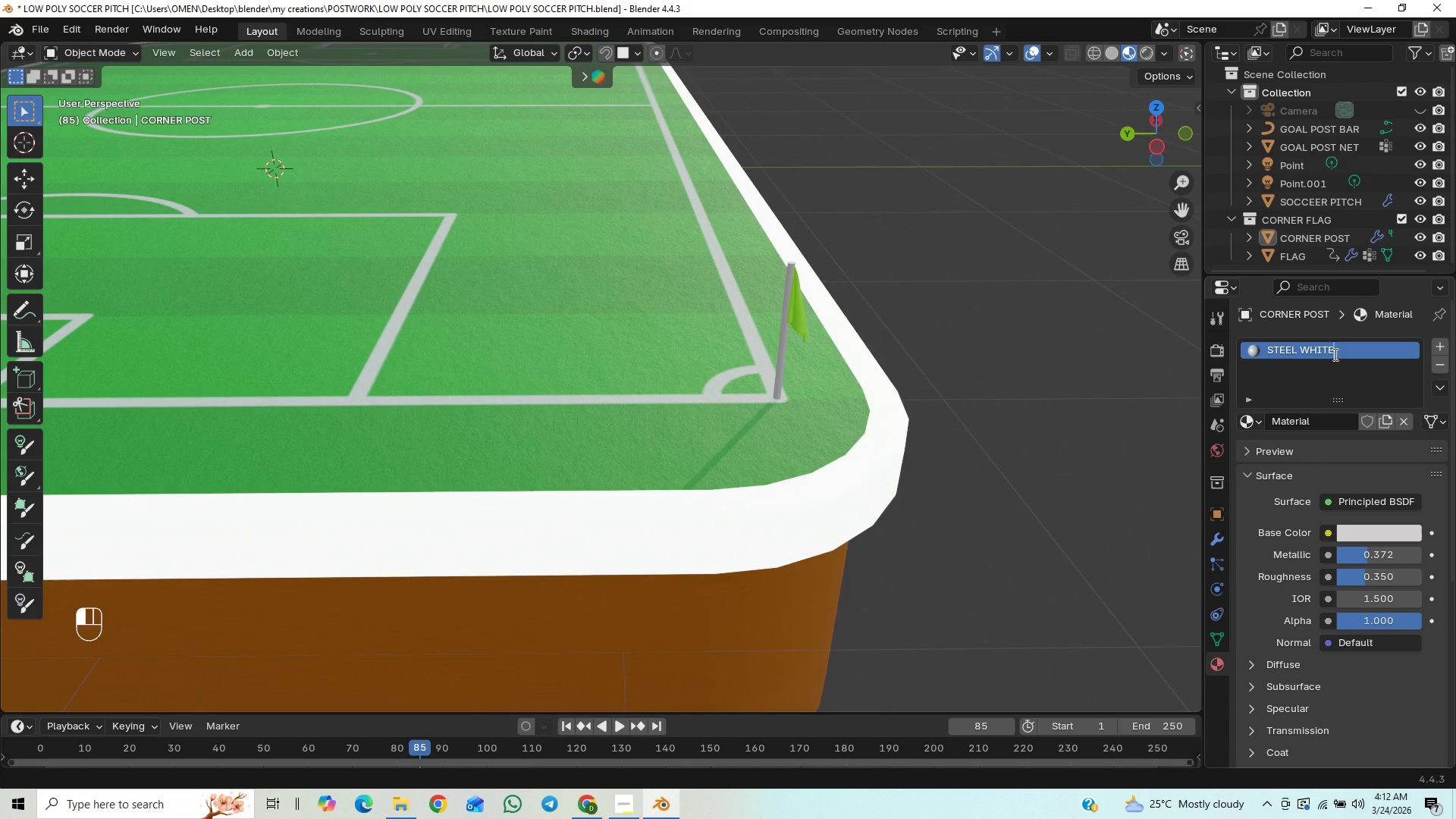 
key(Enter)
 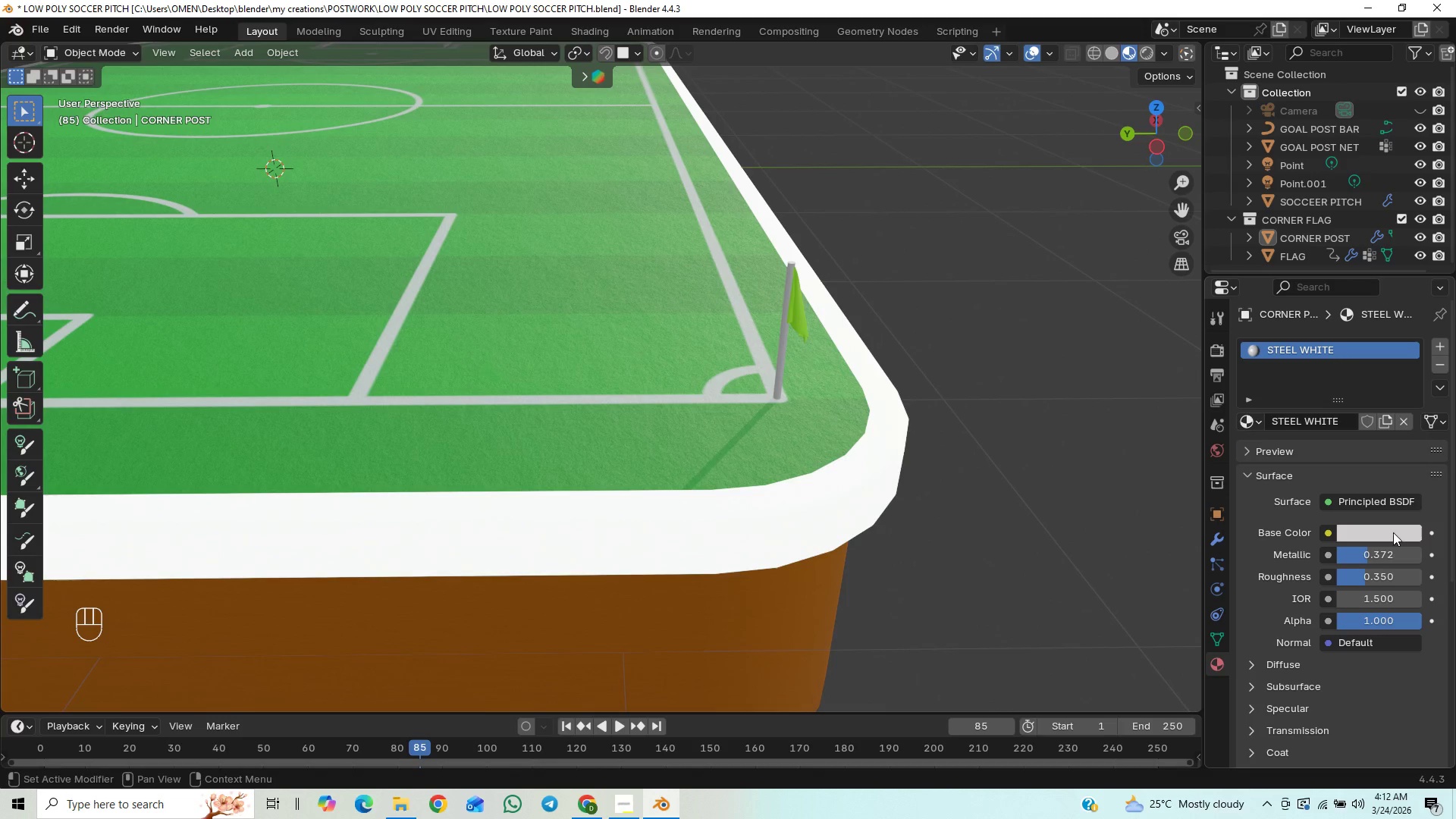 
left_click([1395, 531])
 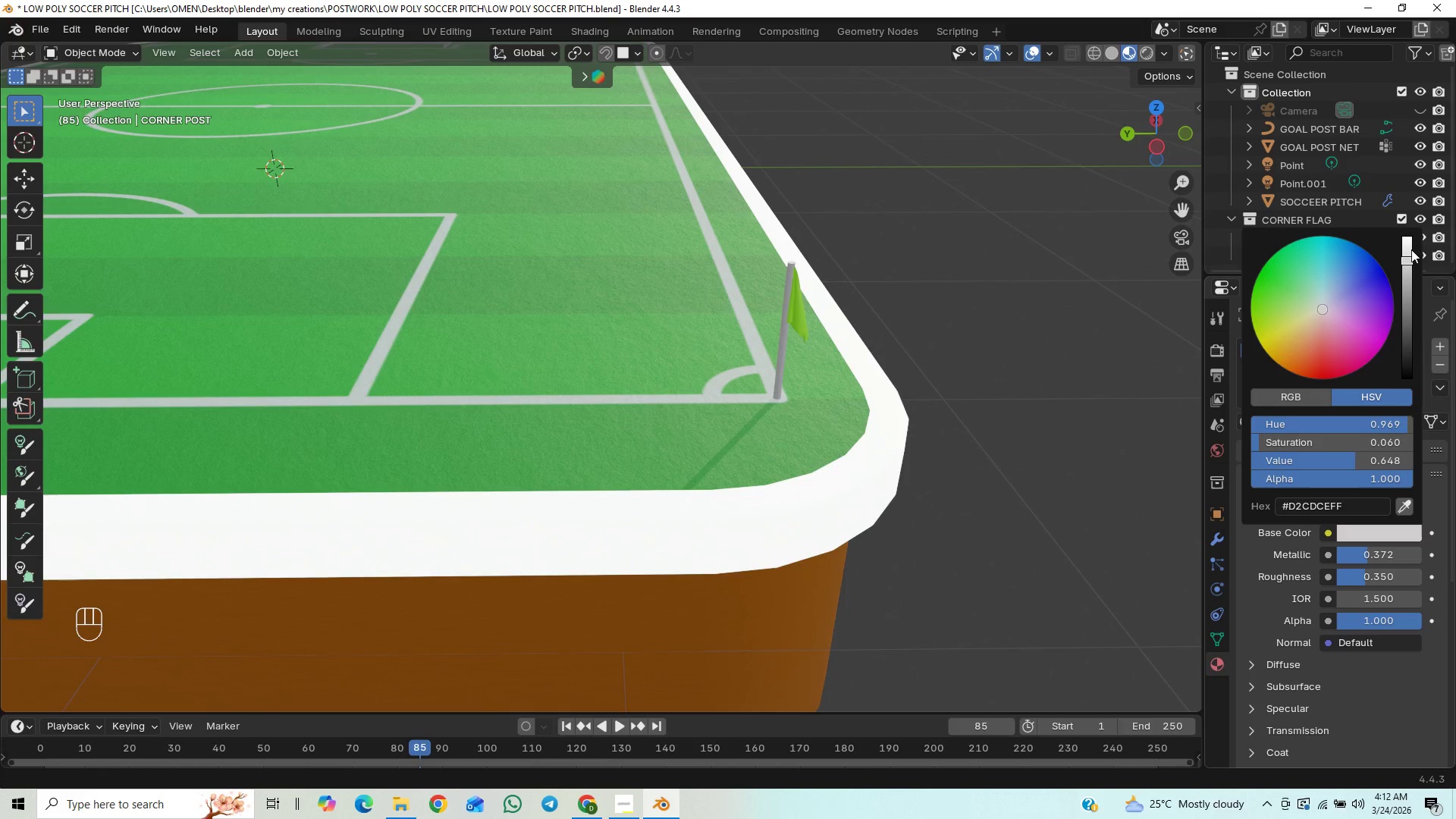 
left_click_drag(start_coordinate=[1411, 249], to_coordinate=[1406, 237])
 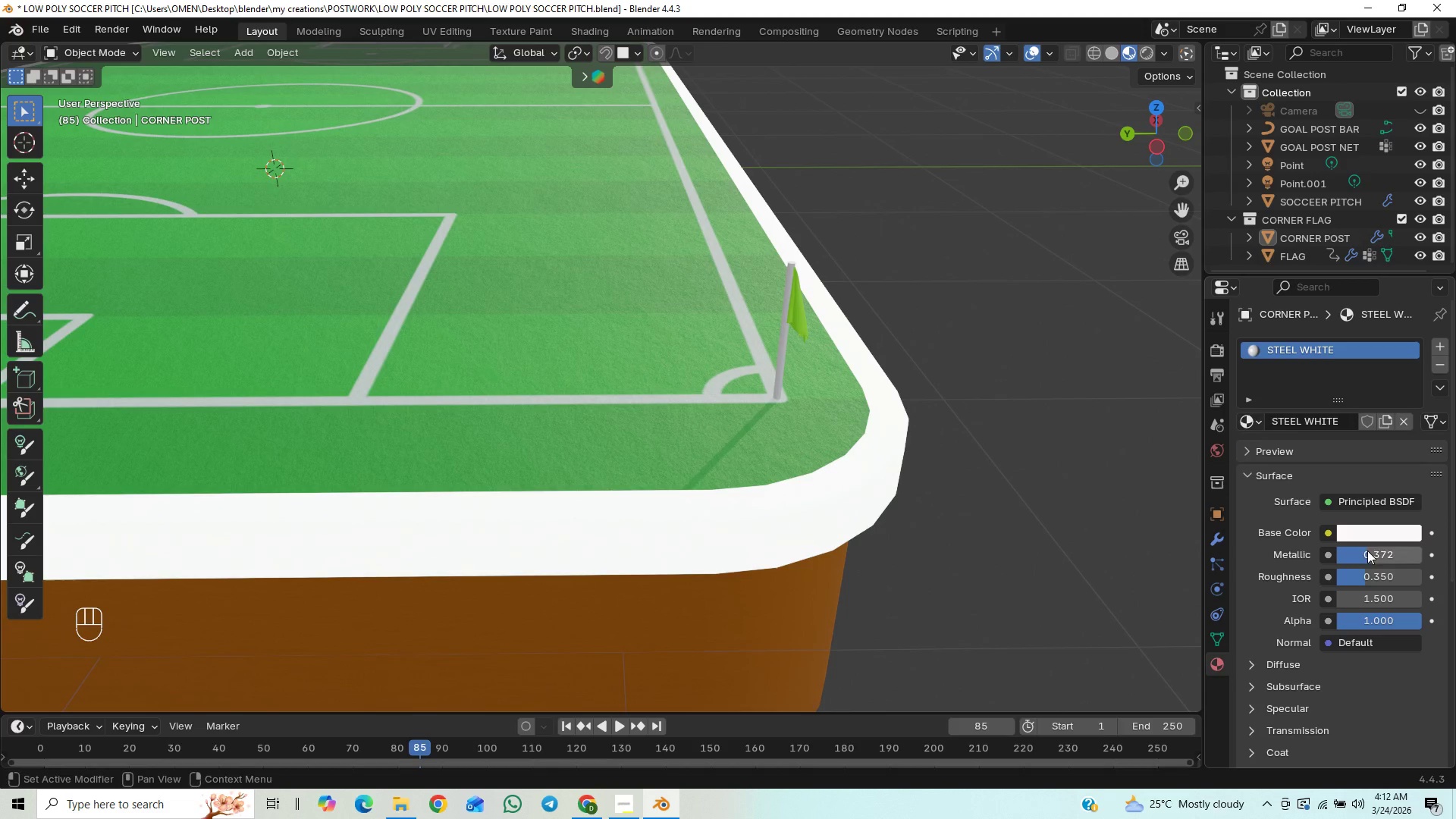 
left_click_drag(start_coordinate=[1367, 551], to_coordinate=[216, 537])
 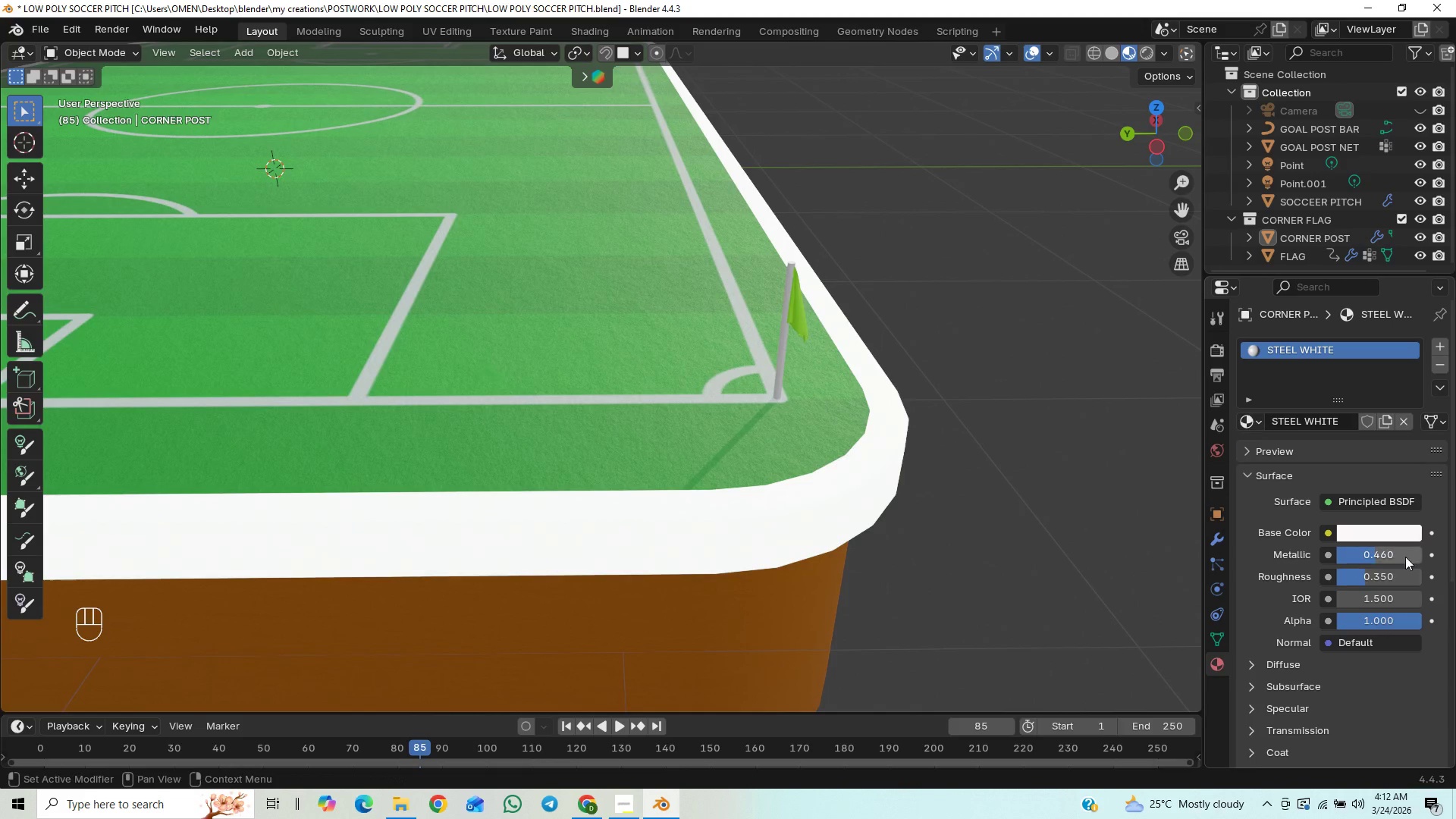 
left_click([1405, 541])
 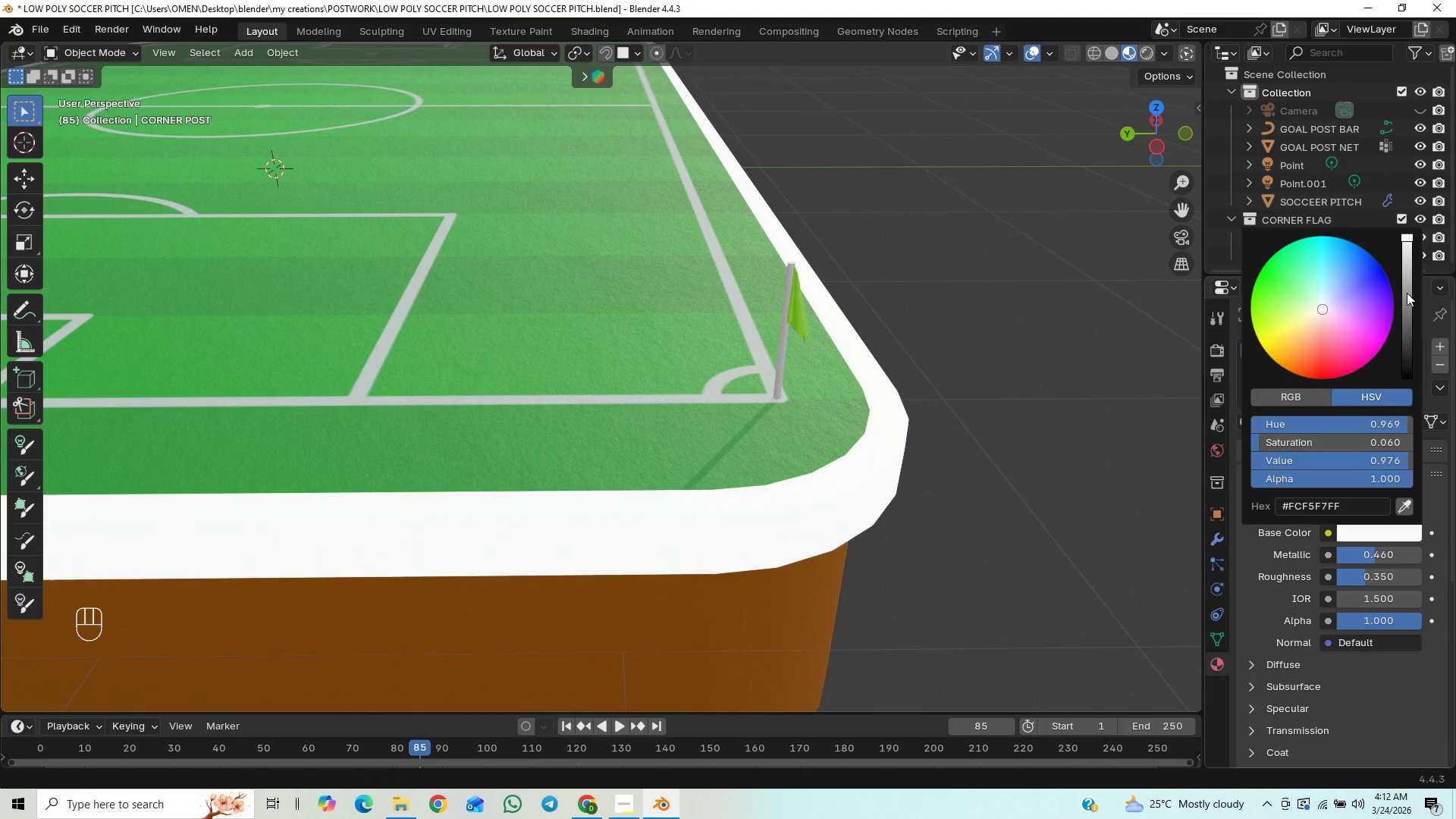 
left_click_drag(start_coordinate=[1407, 277], to_coordinate=[1410, 325])
 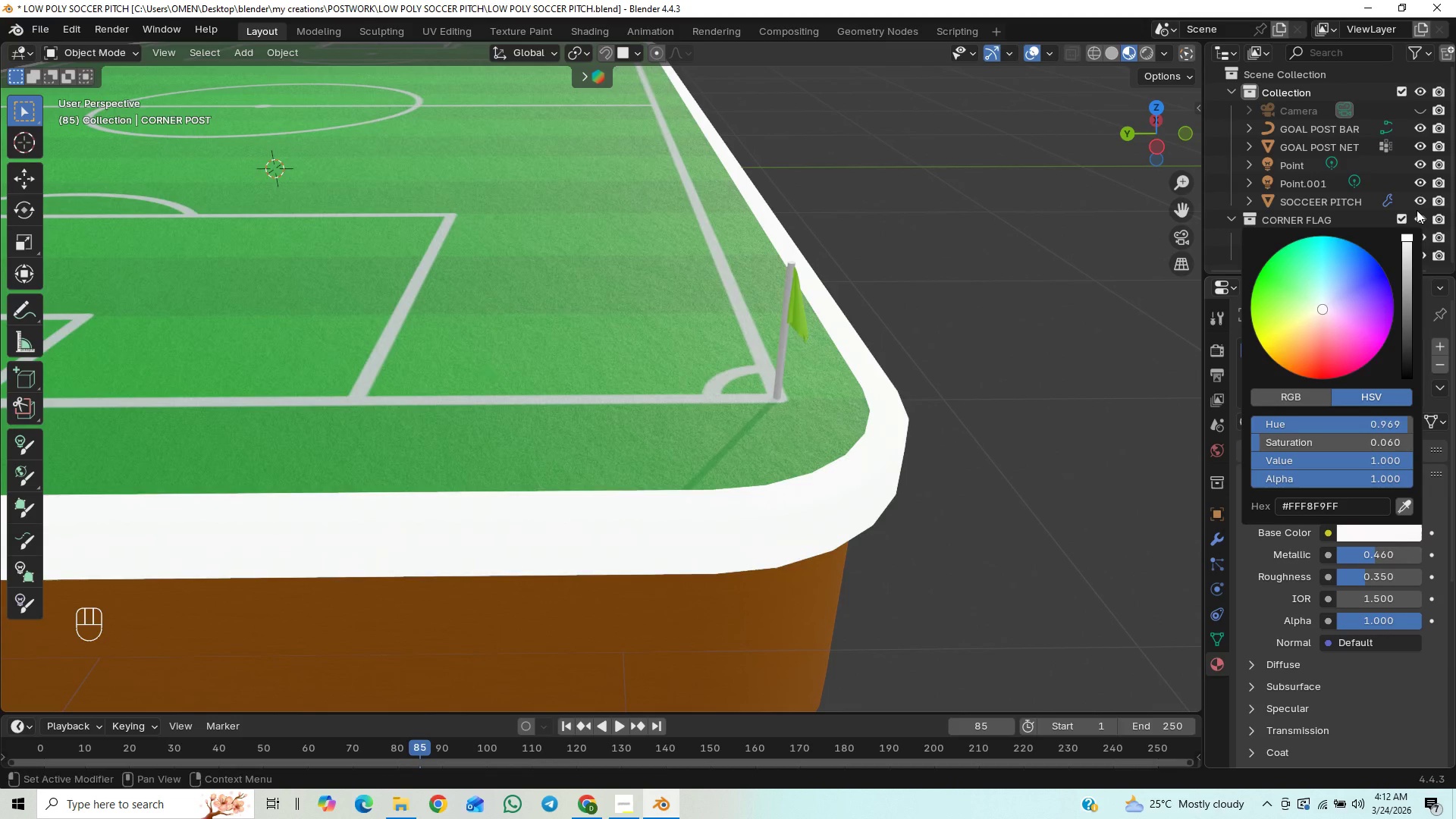 
left_click_drag(start_coordinate=[1413, 228], to_coordinate=[1422, 189])
 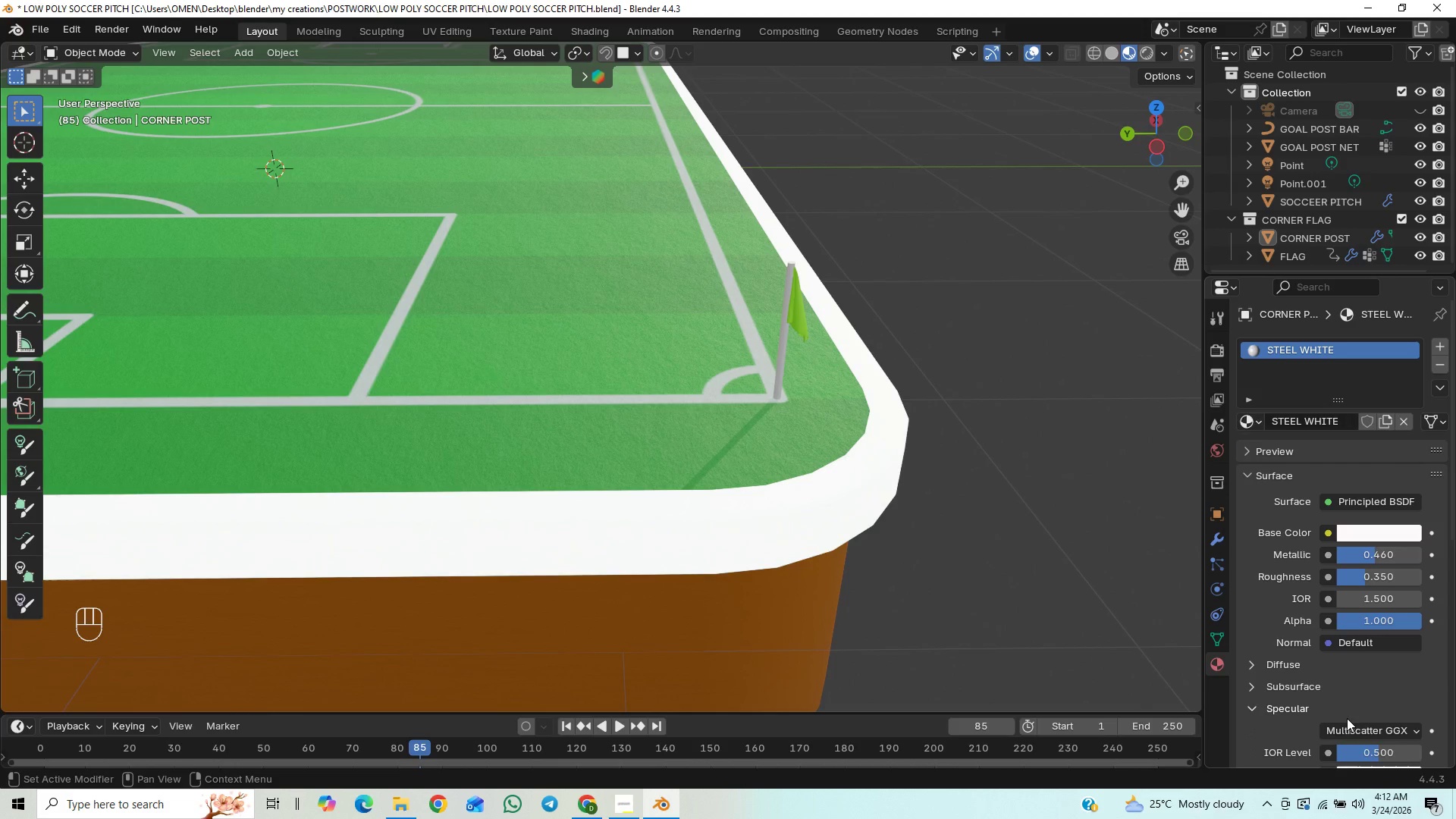 
left_click_drag(start_coordinate=[1370, 758], to_coordinate=[187, 293])
 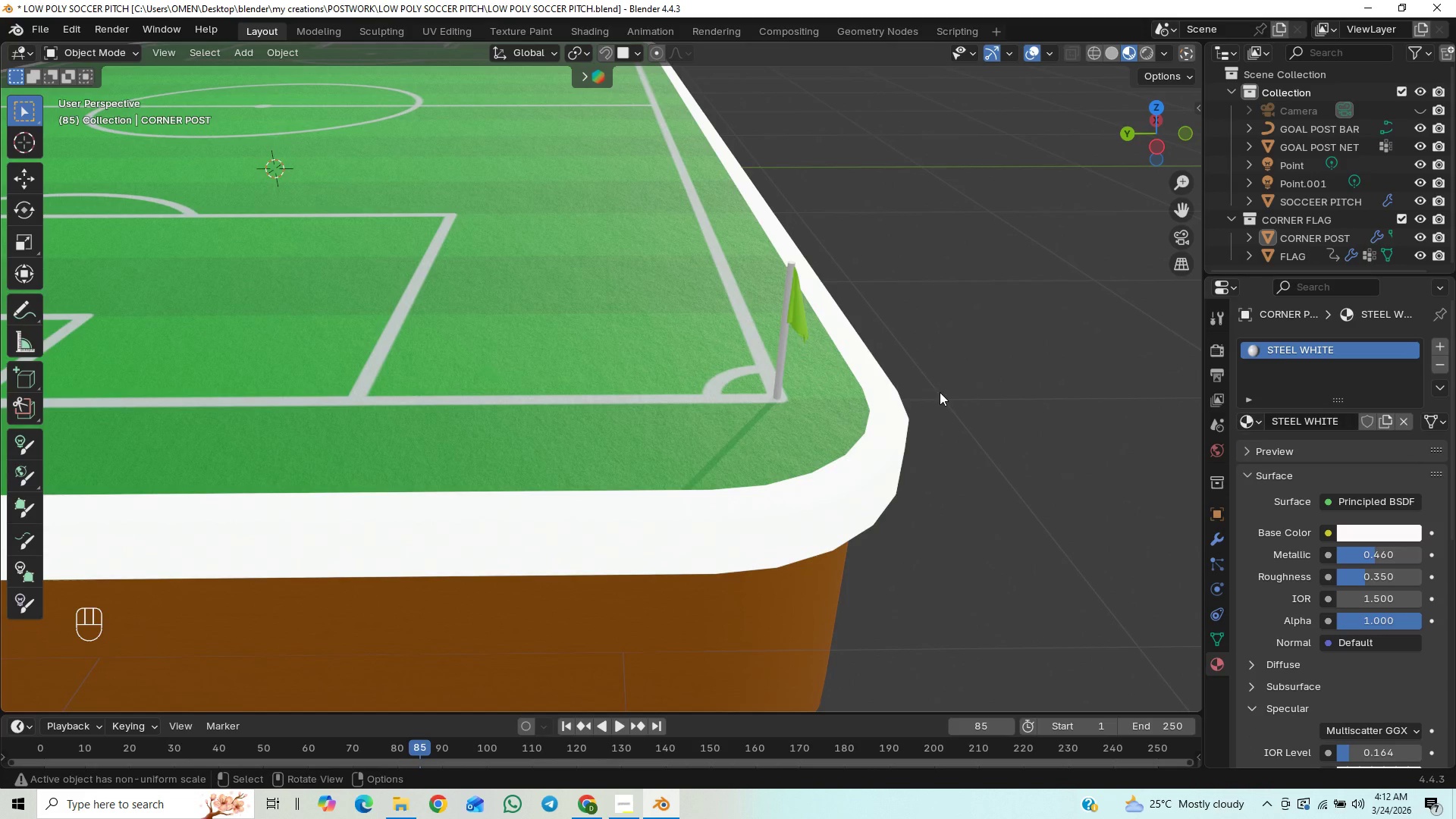 
left_click([984, 375])
 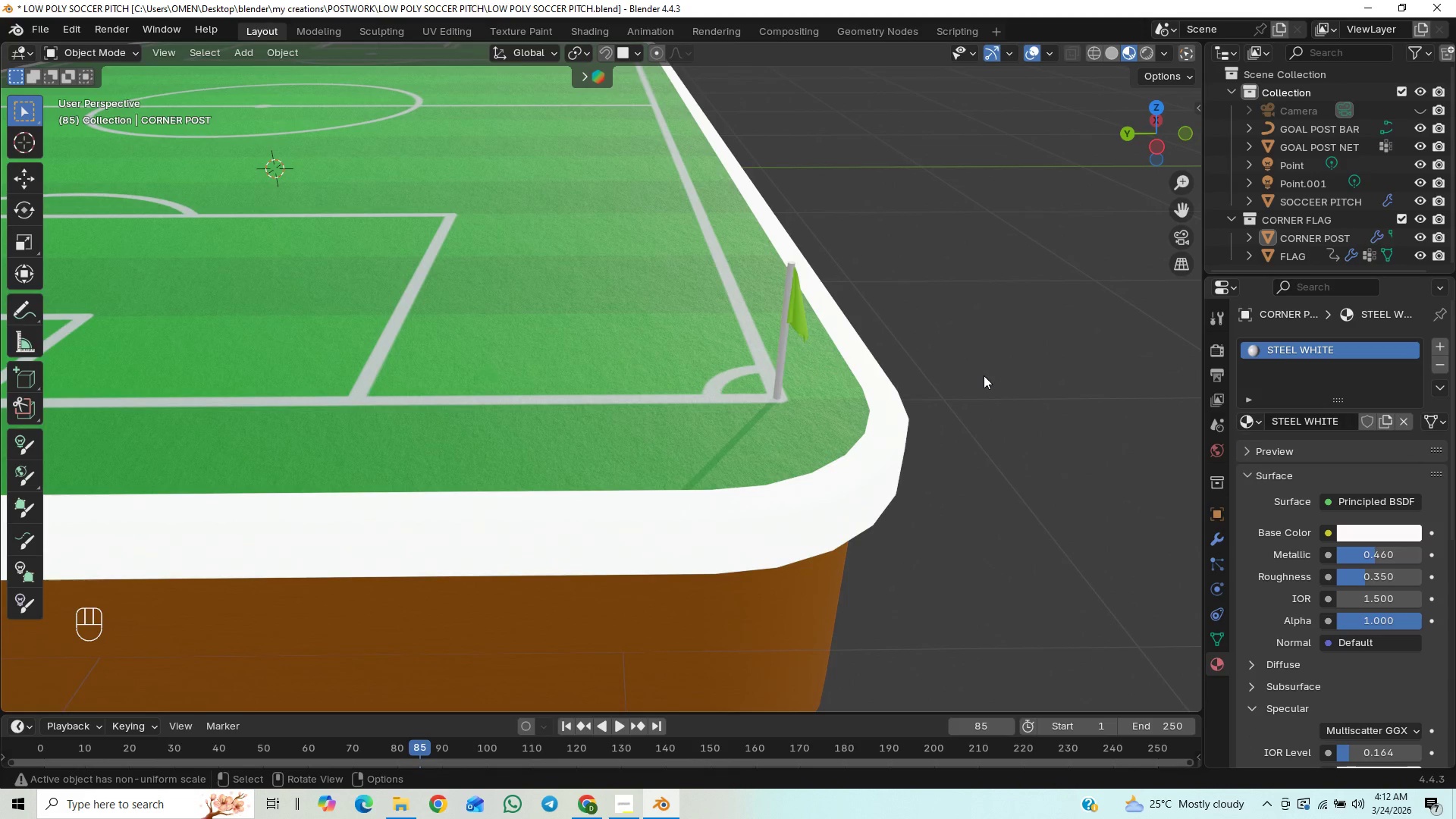 
key(Control+S)
 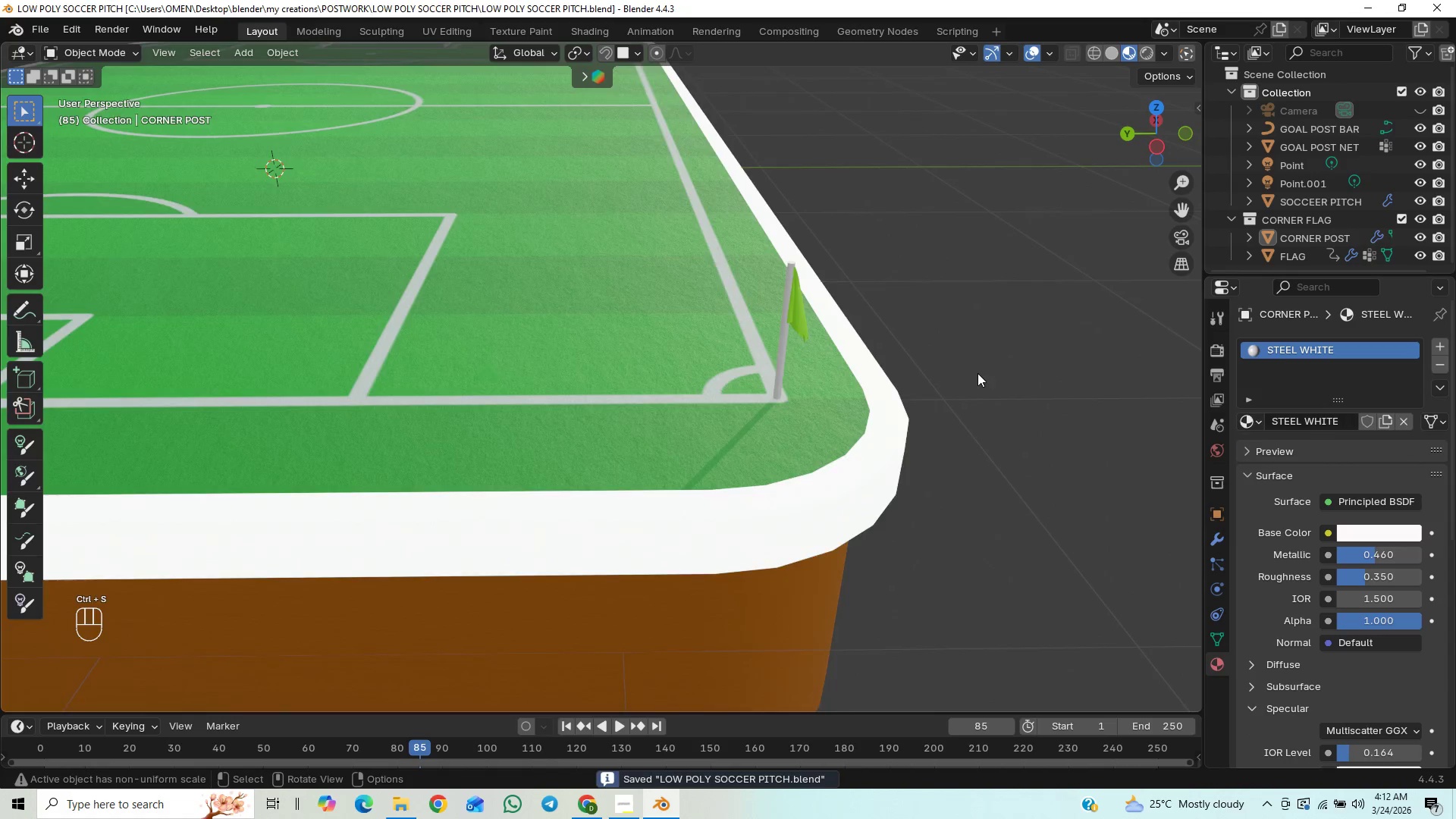 
scroll: coordinate [977, 381], scroll_direction: down, amount: 2.0
 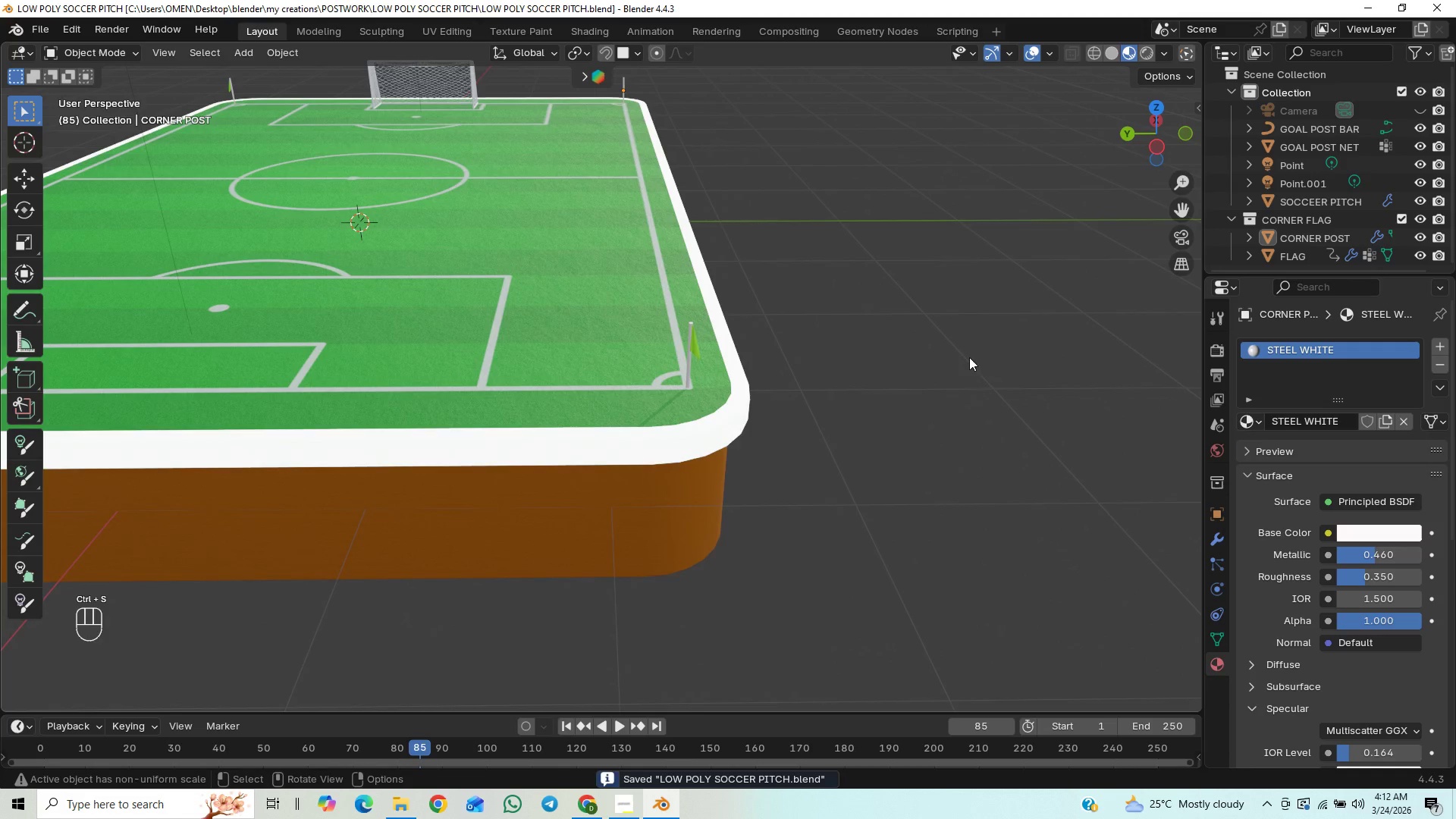 
hold_key(key=ShiftLeft, duration=0.75)
 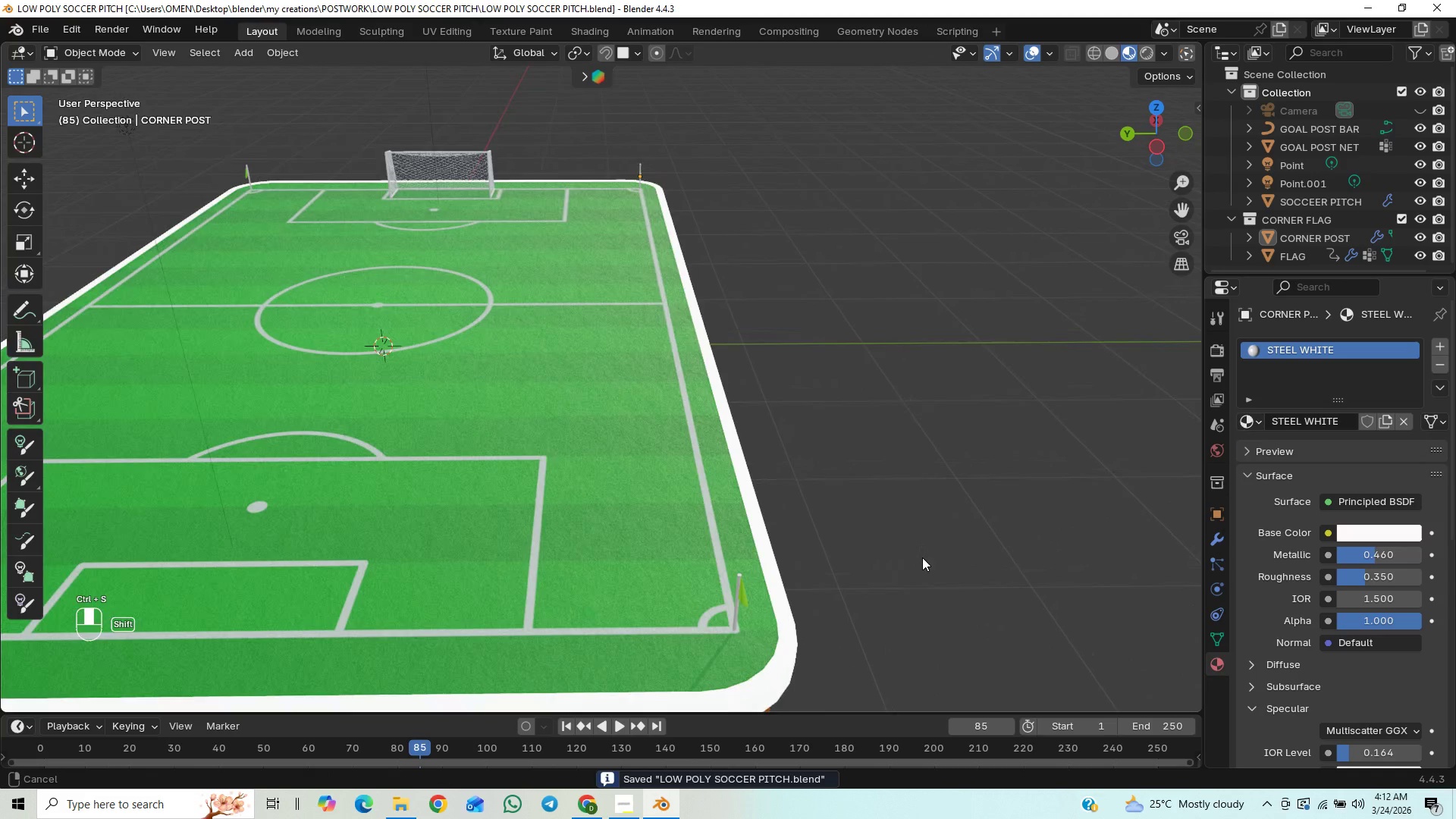 
hold_key(key=ShiftLeft, duration=0.52)
 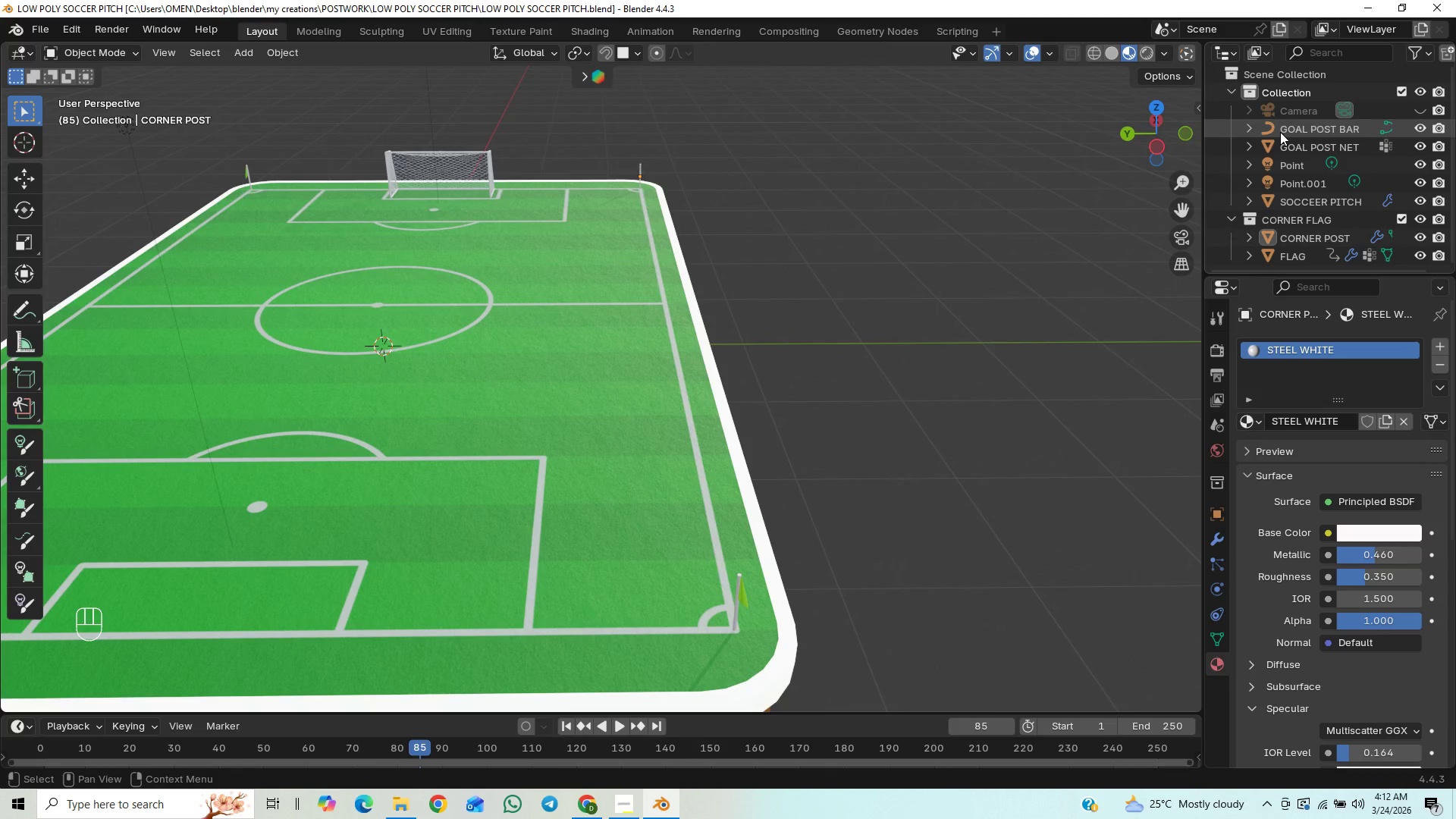 
scroll: coordinate [976, 590], scroll_direction: none, amount: 0.0
 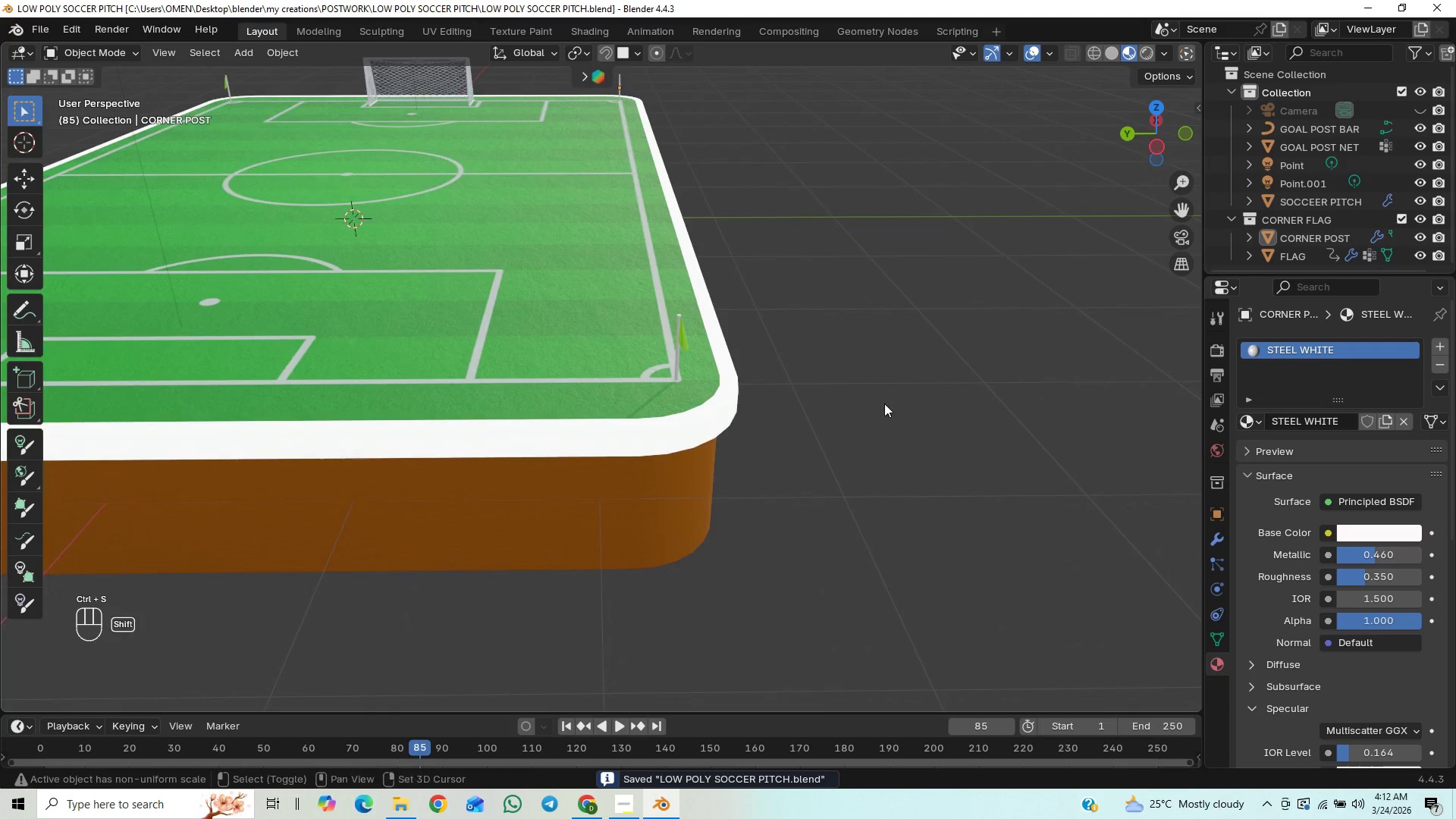 
left_click([1280, 131])
 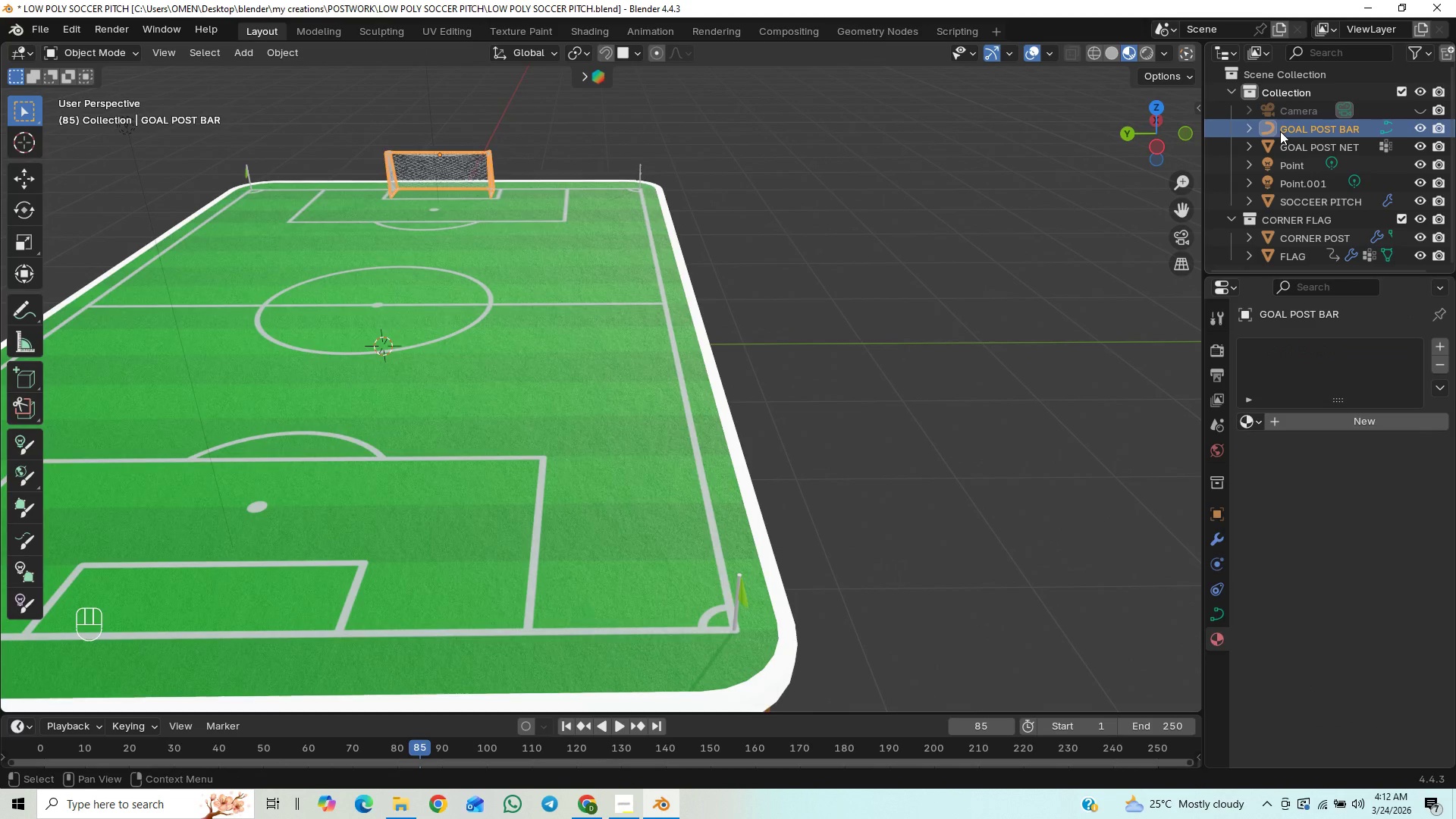 
hold_key(key=ShiftLeft, duration=1.0)
left_click([1281, 142])
 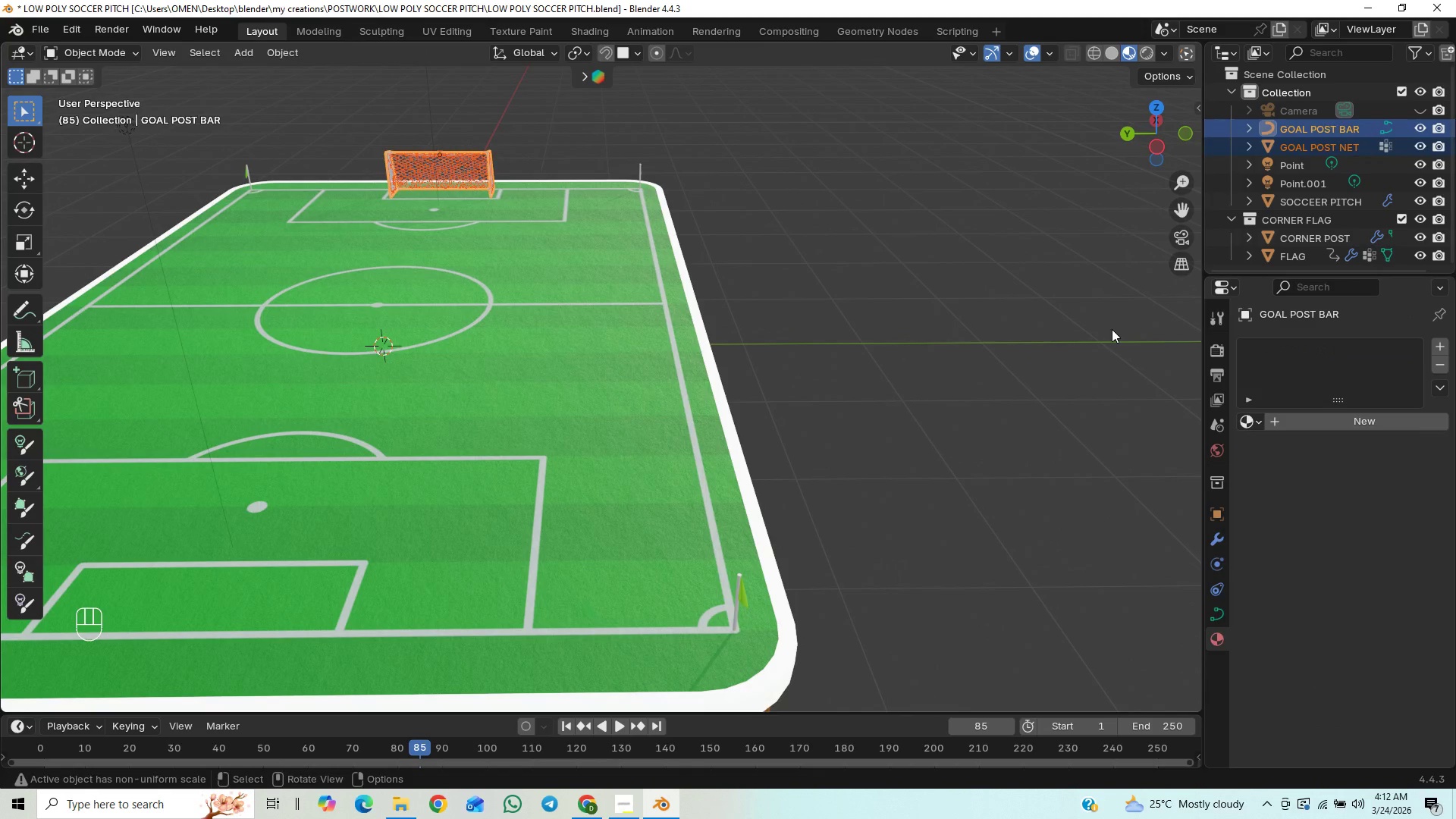 
key(M)
 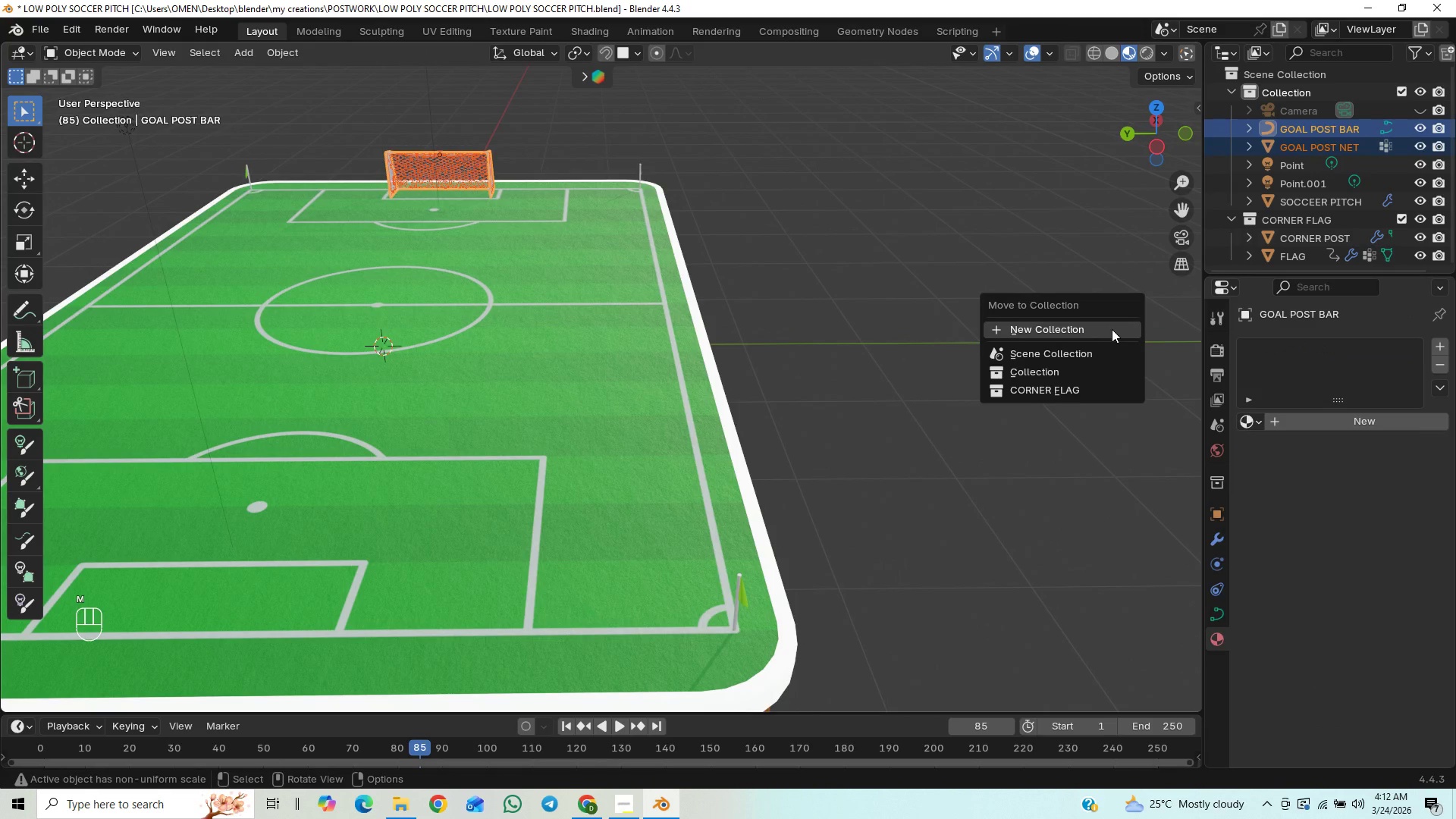 
left_click([1112, 329])
 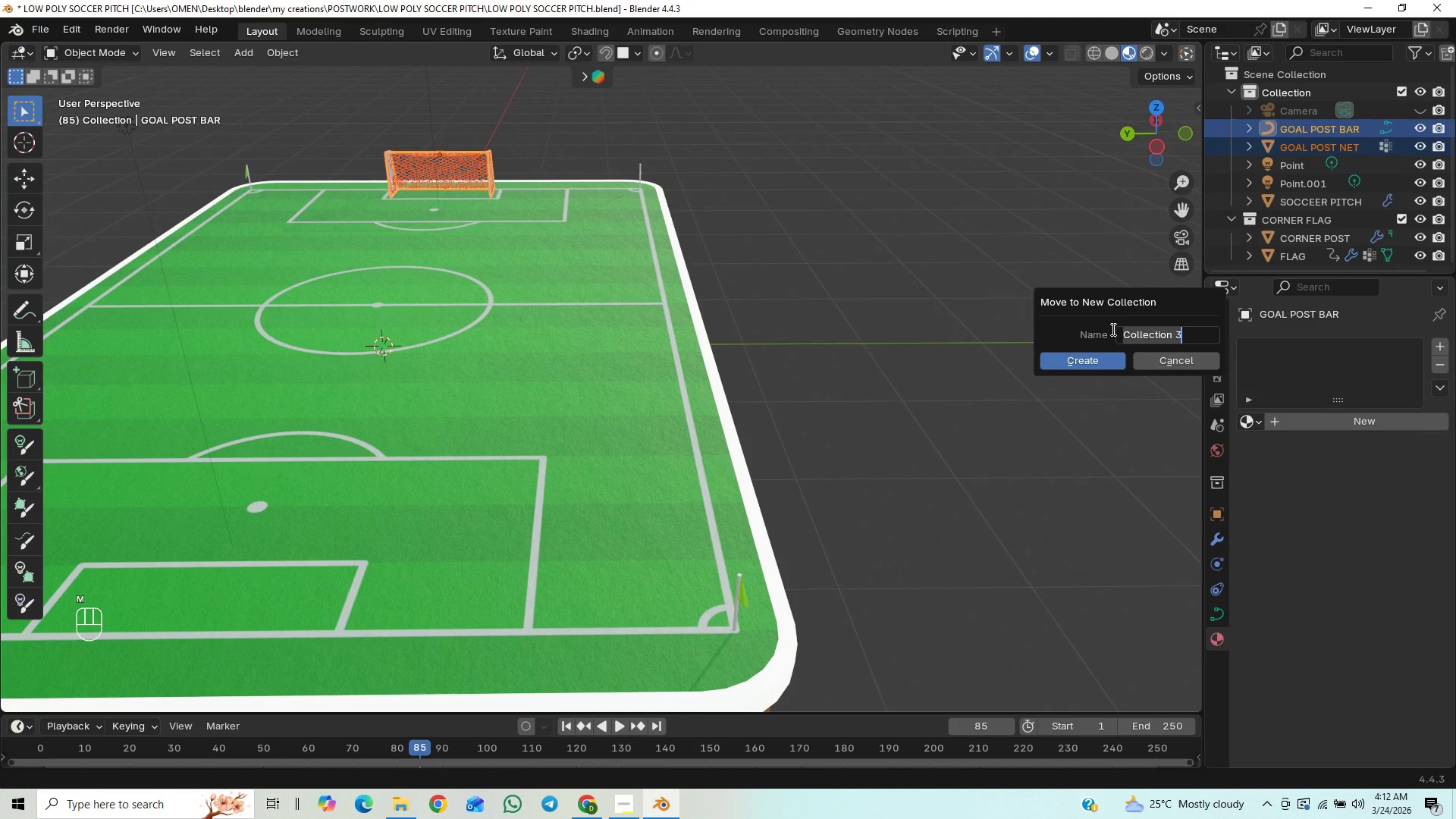 
type(goal post)
 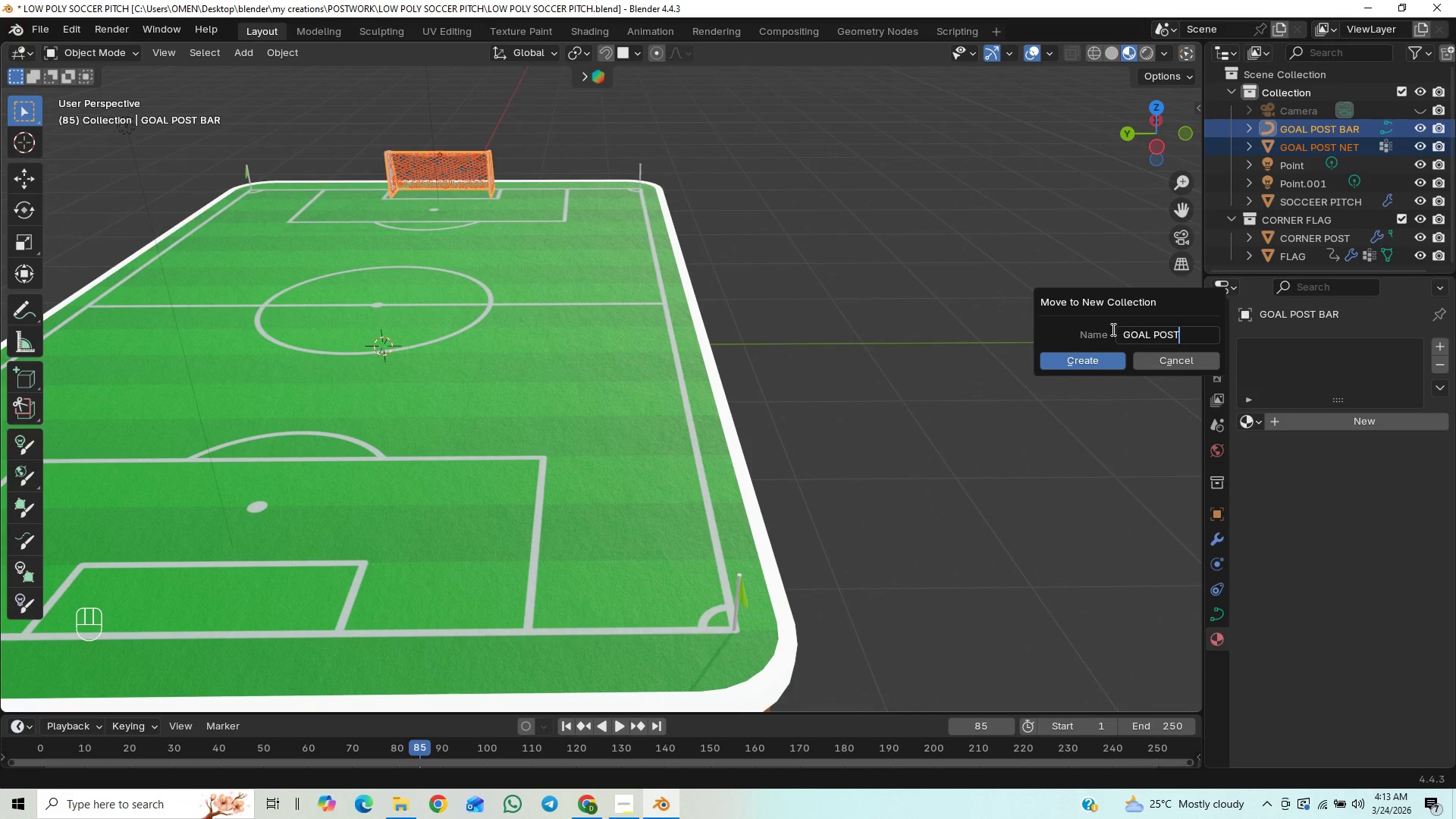 
left_click([1112, 329])
 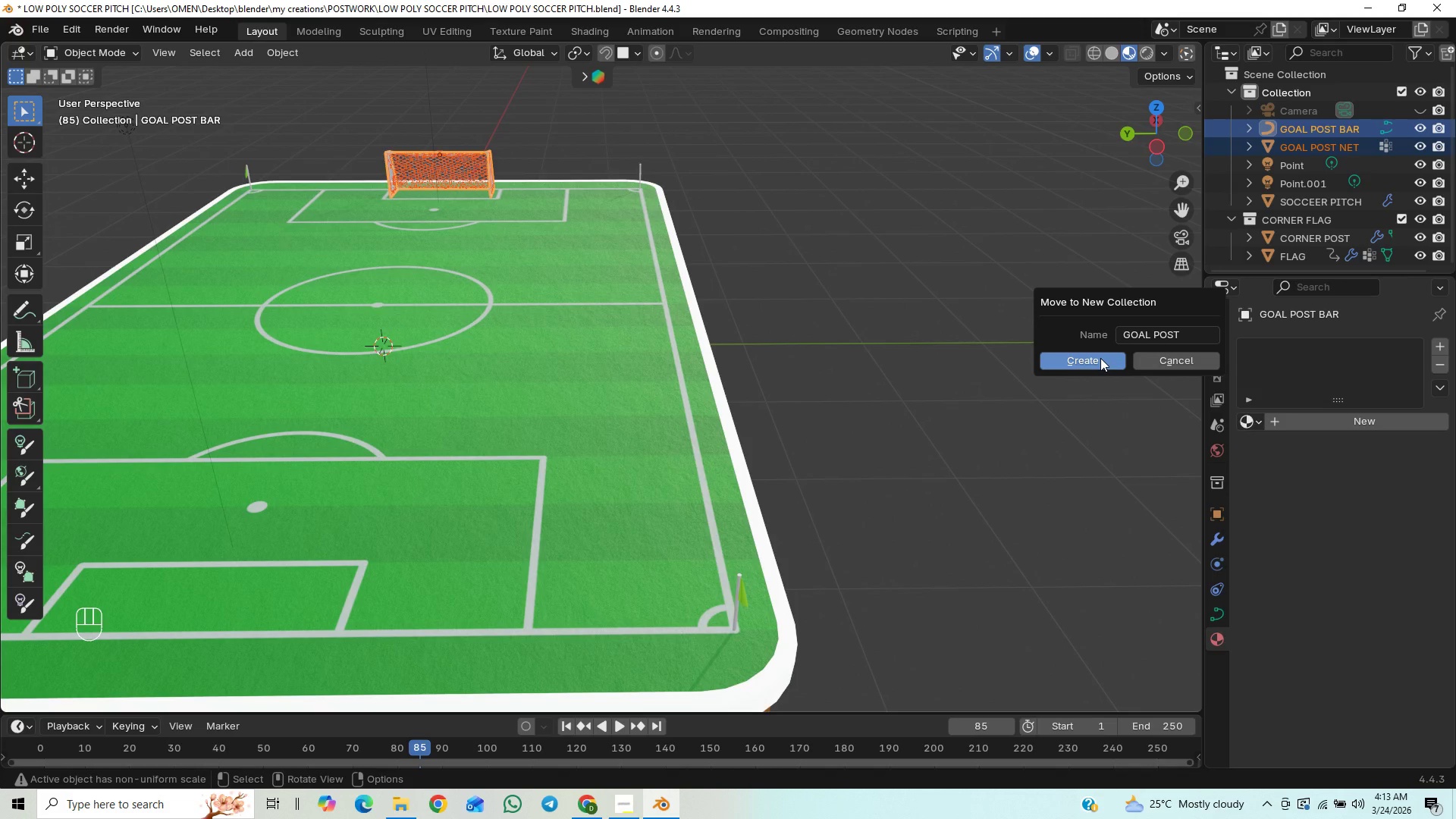 
left_click([1100, 359])
 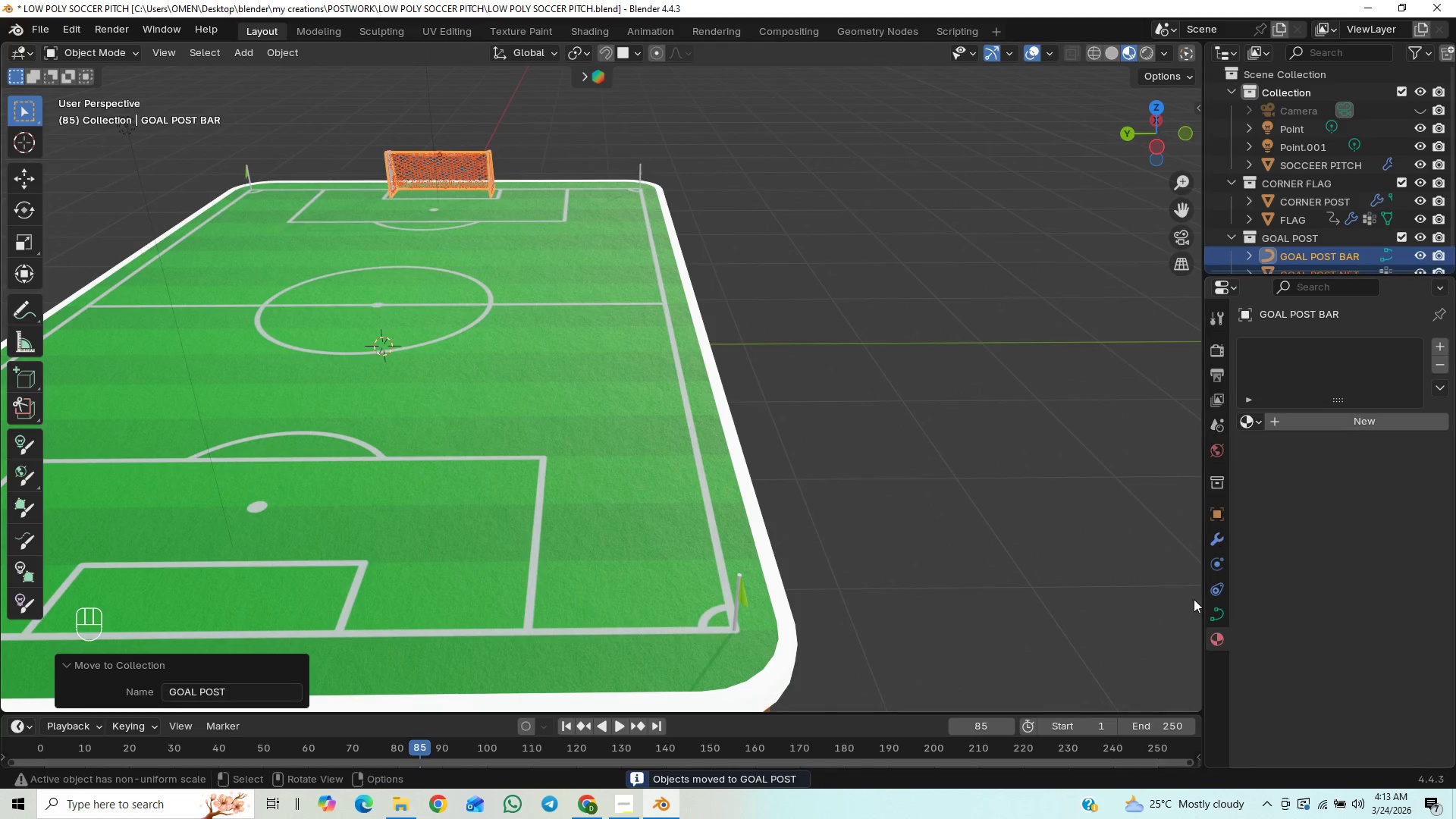 
scroll: coordinate [1301, 245], scroll_direction: down, amount: 1.0
 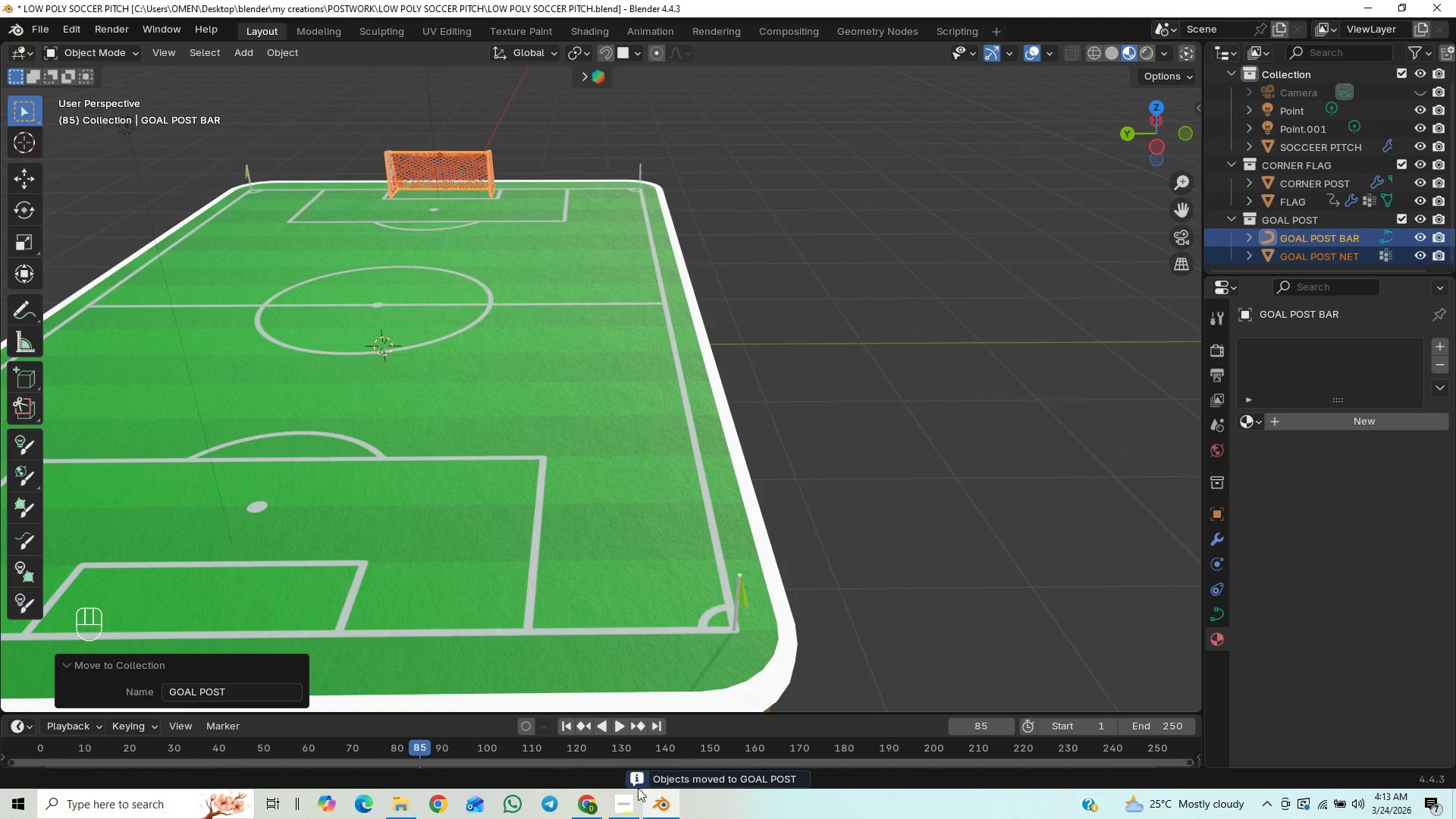 
left_click([626, 805])